 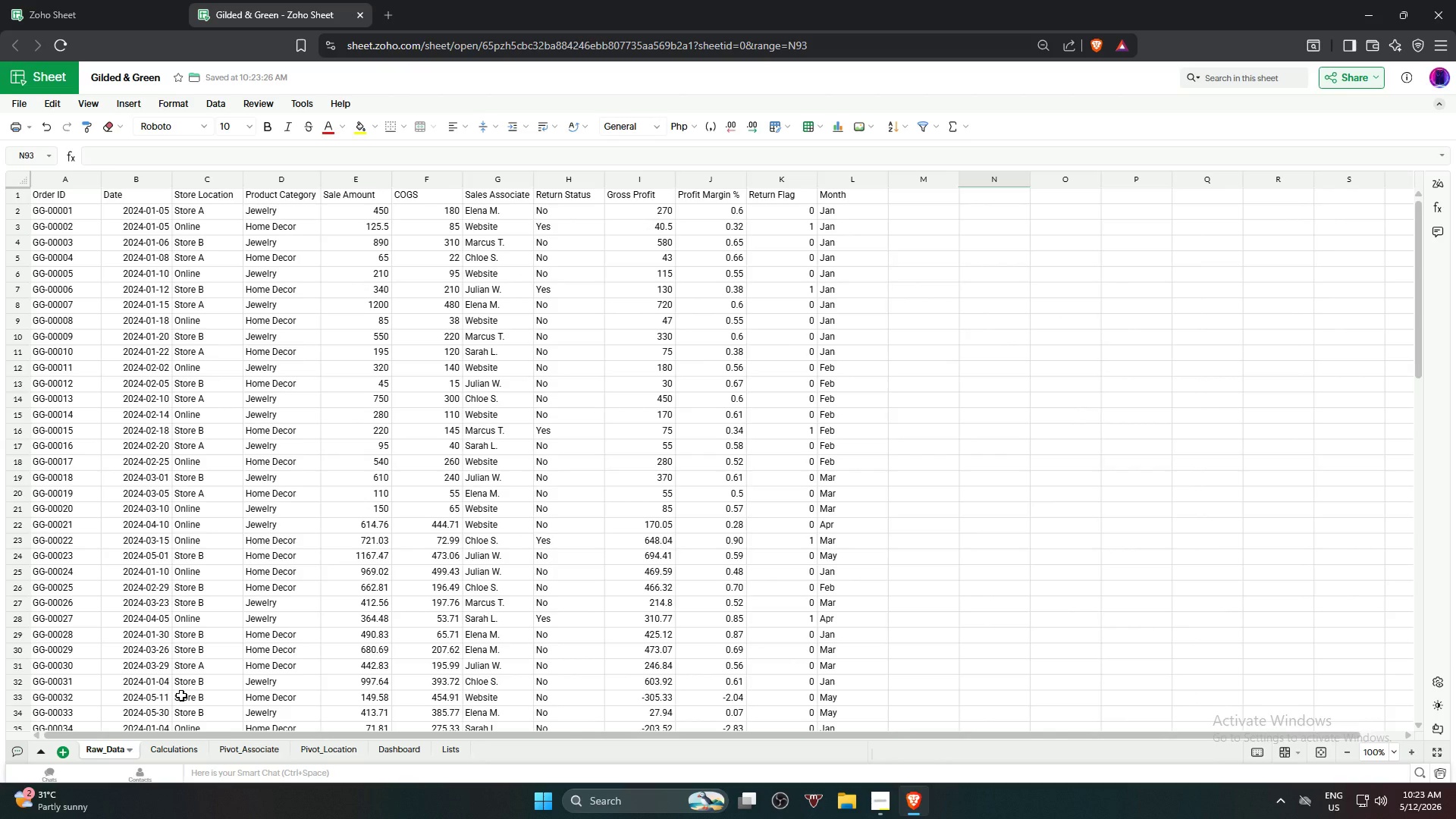 
mouse_move([171, 747])
 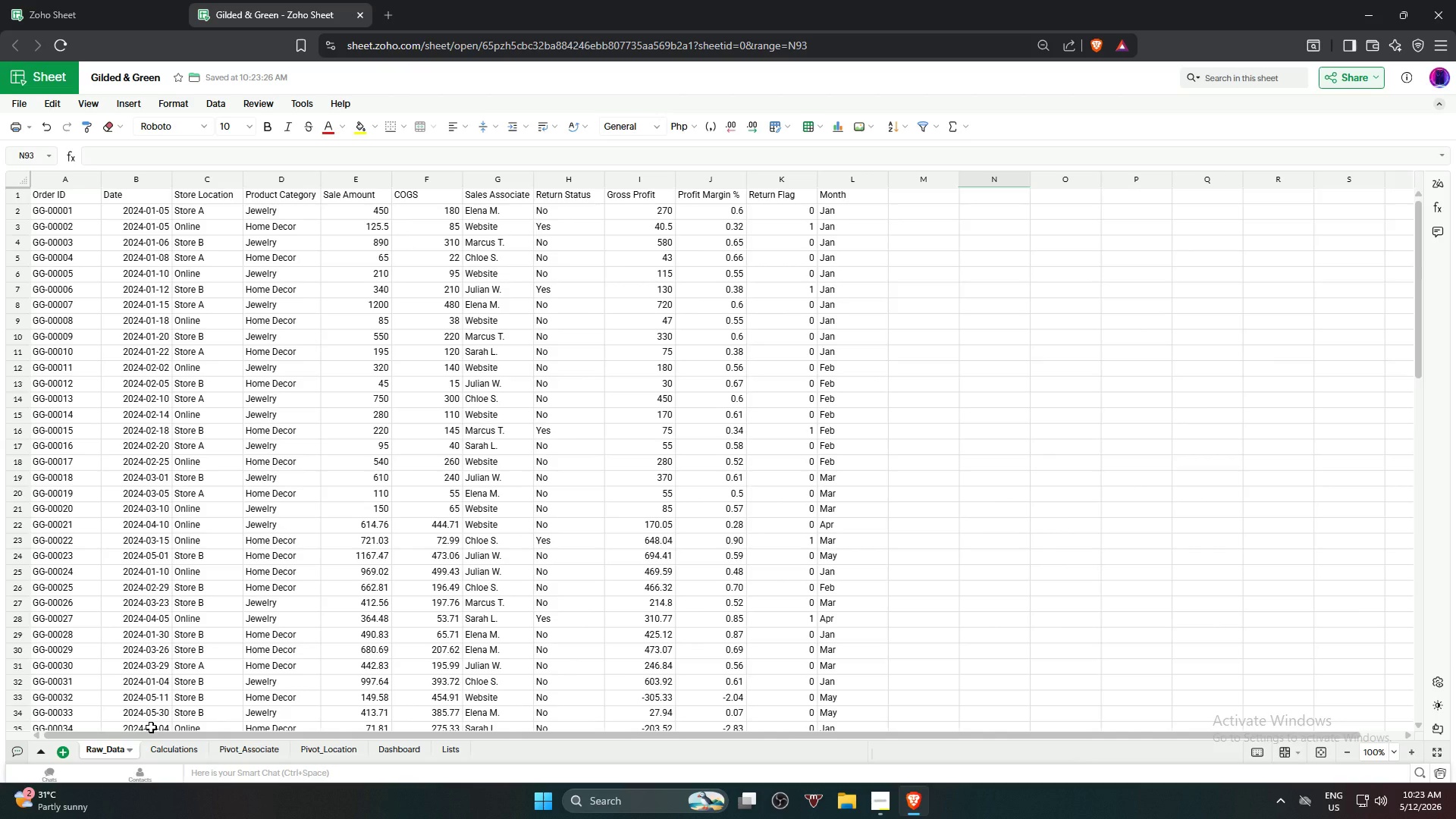 
left_click([158, 750])
 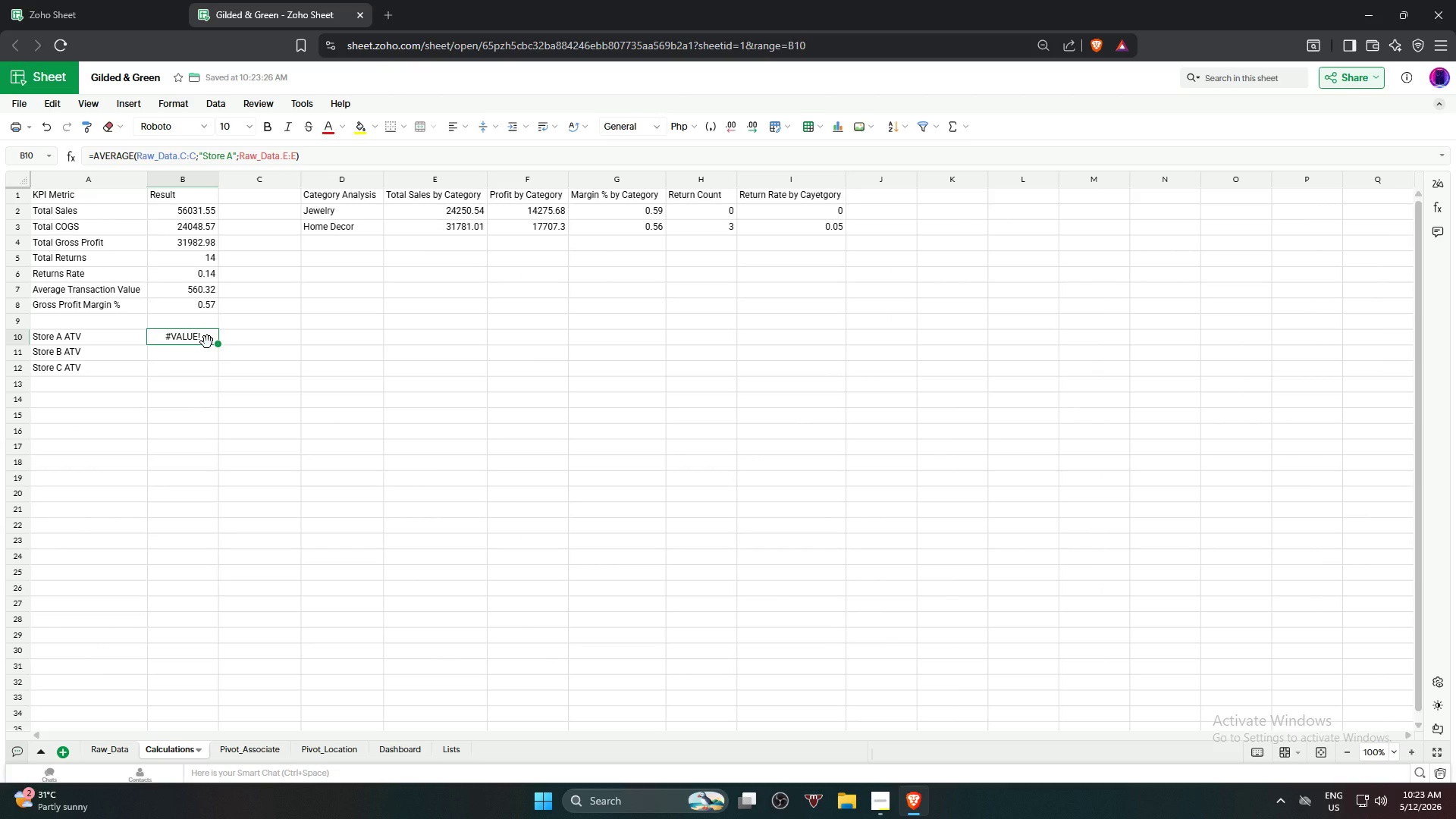 
wait(19.31)
 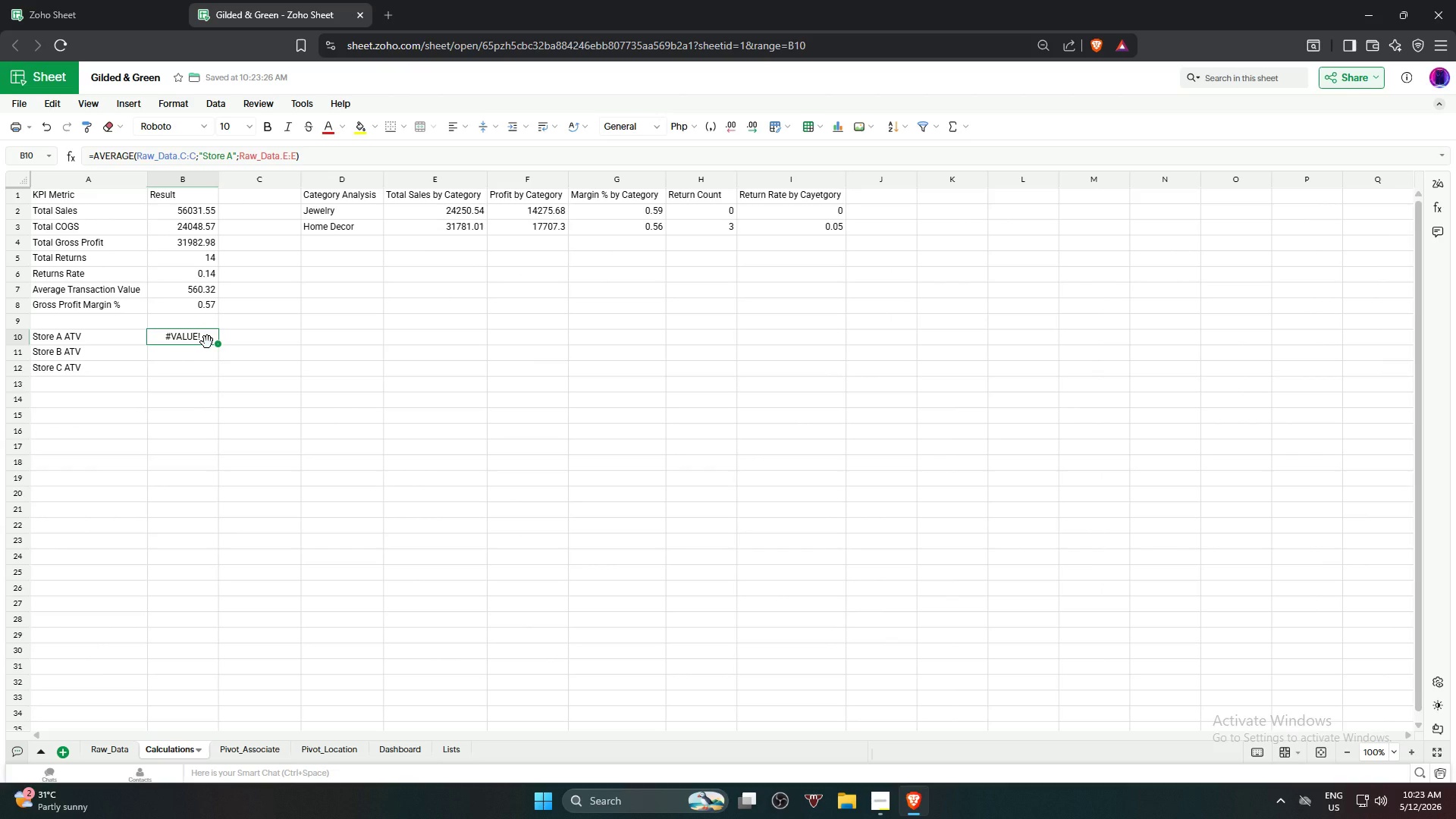 
key(ArrowLeft)
 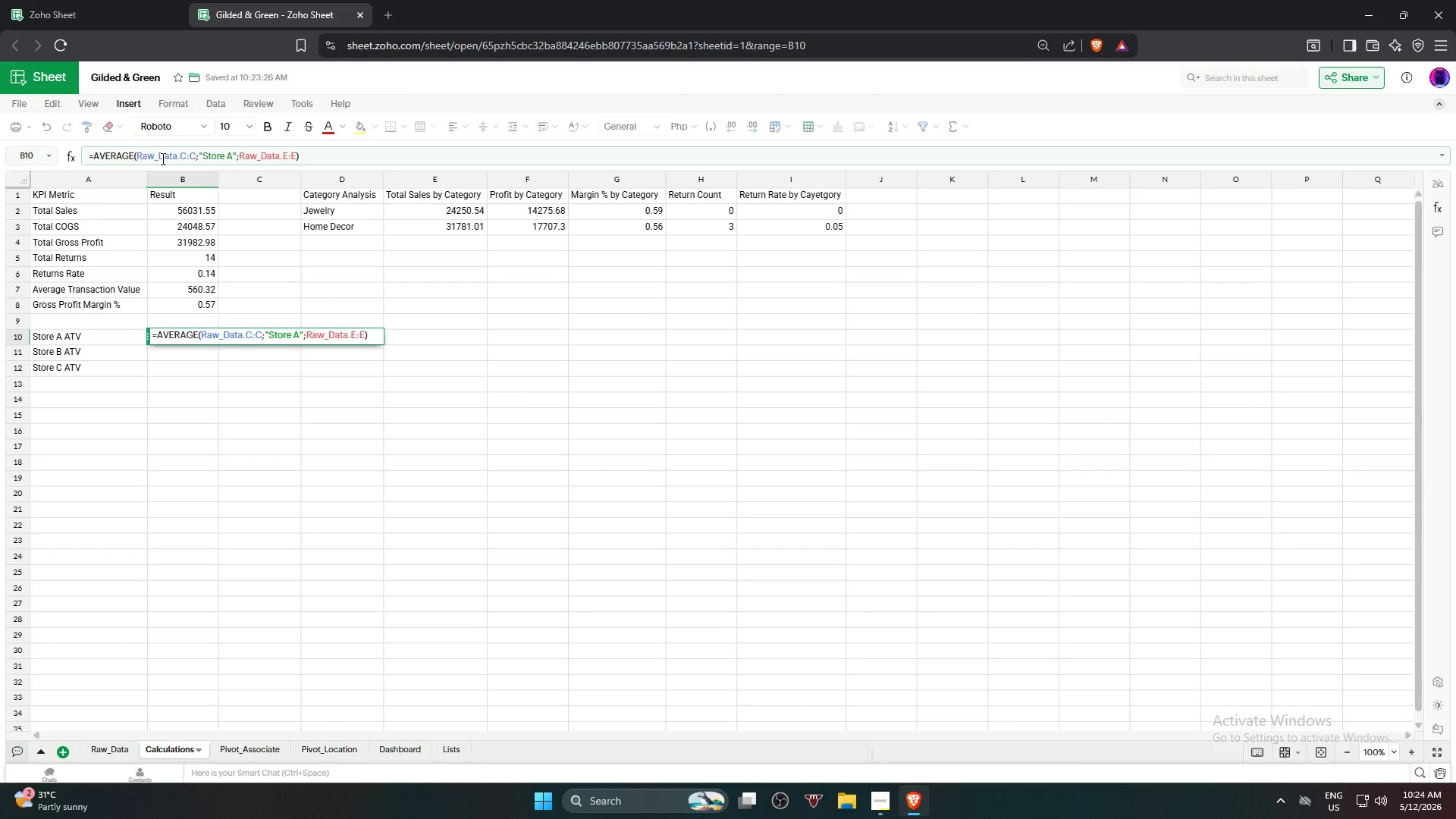 
type(IF)
 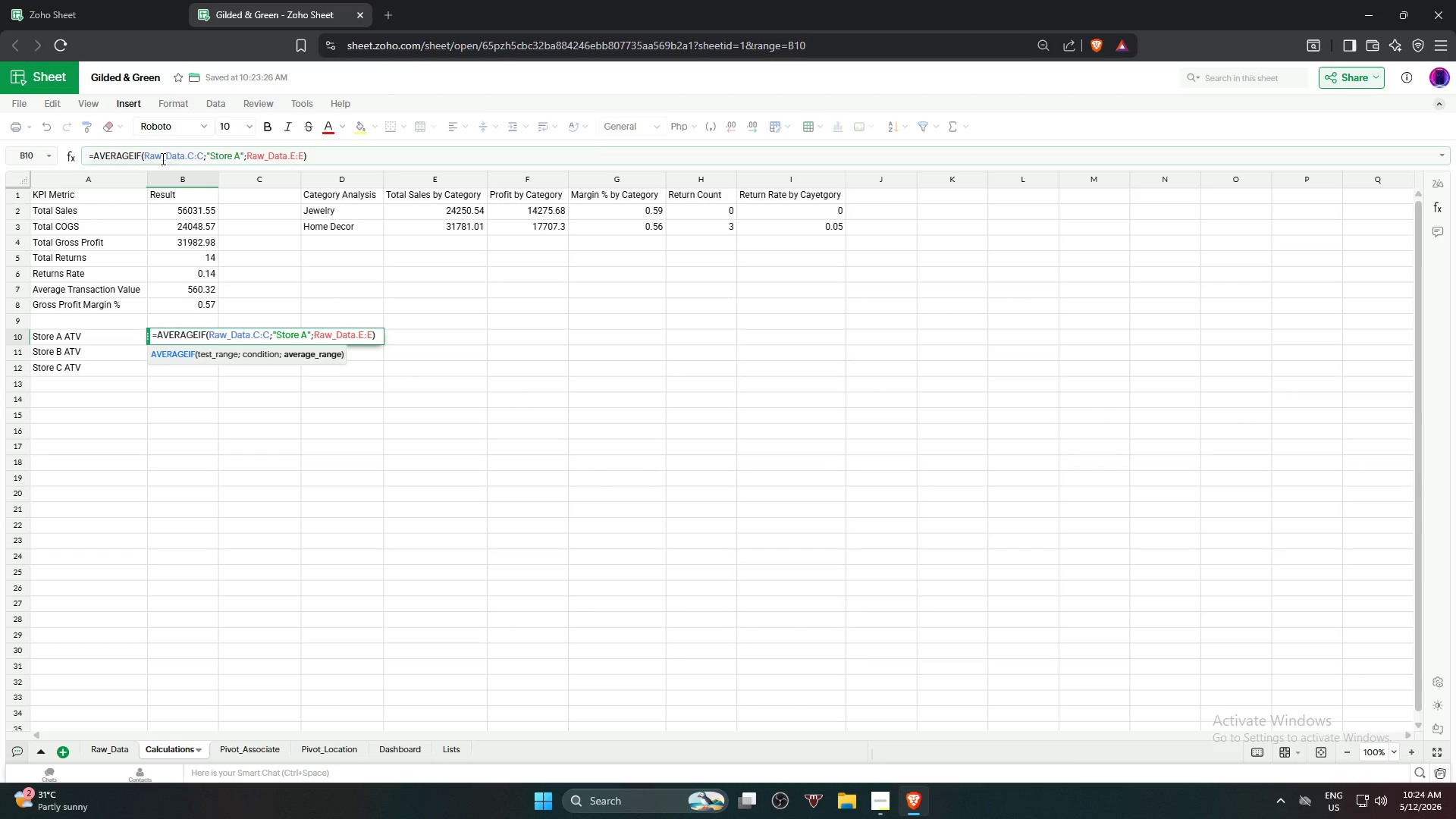 
key(Enter)
 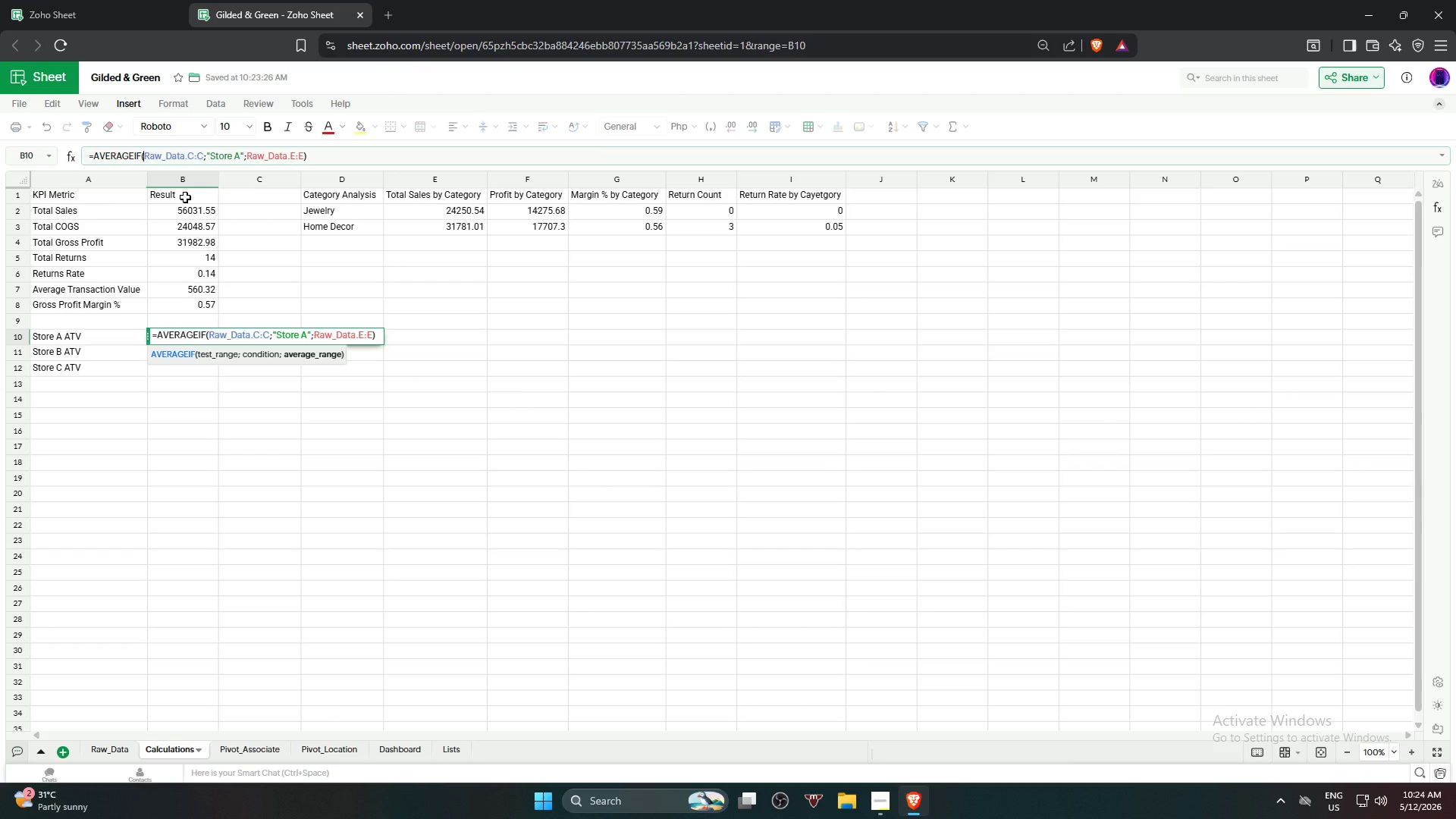 
left_click([357, 159])
 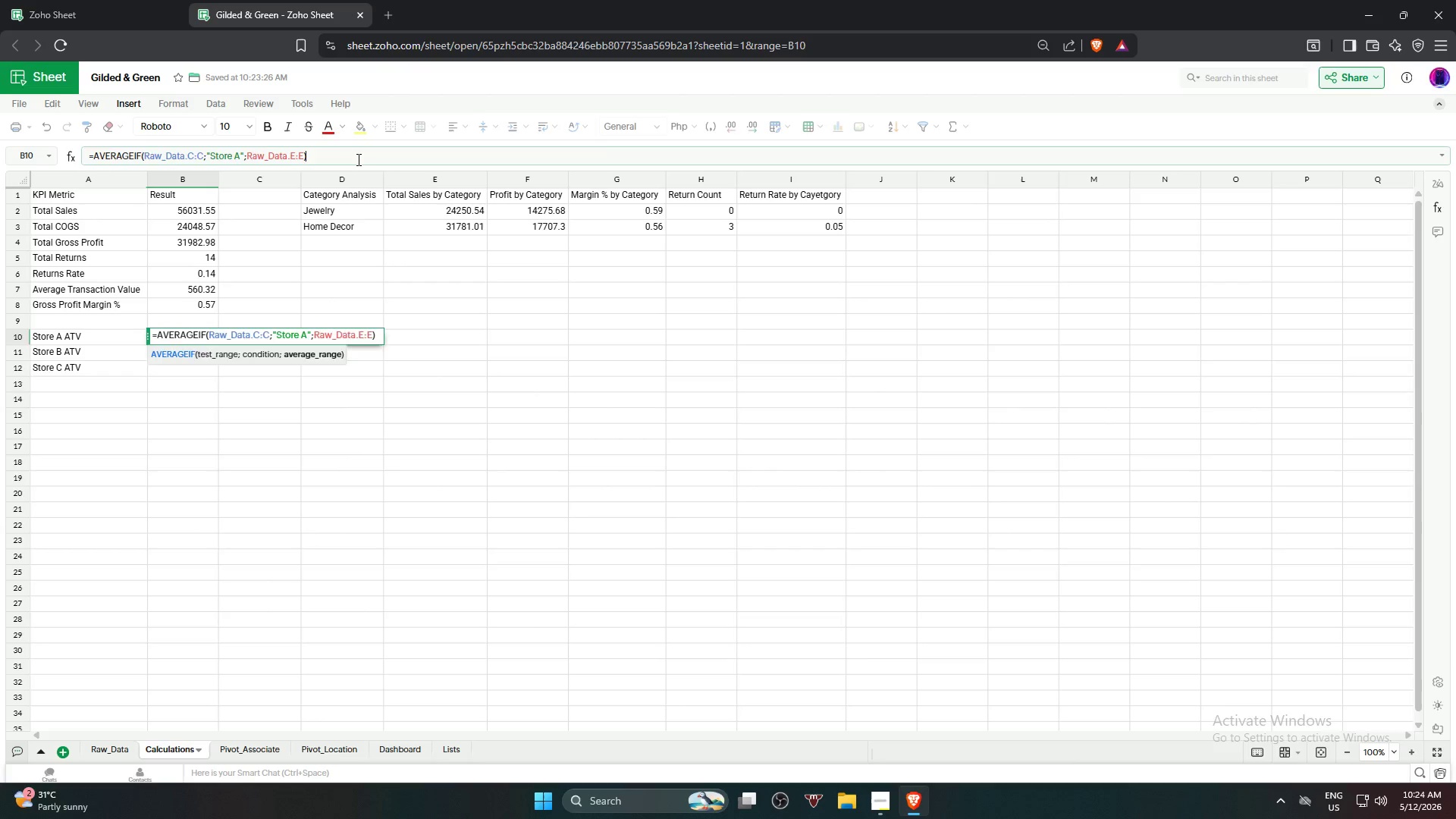 
key(NumpadEnter)
 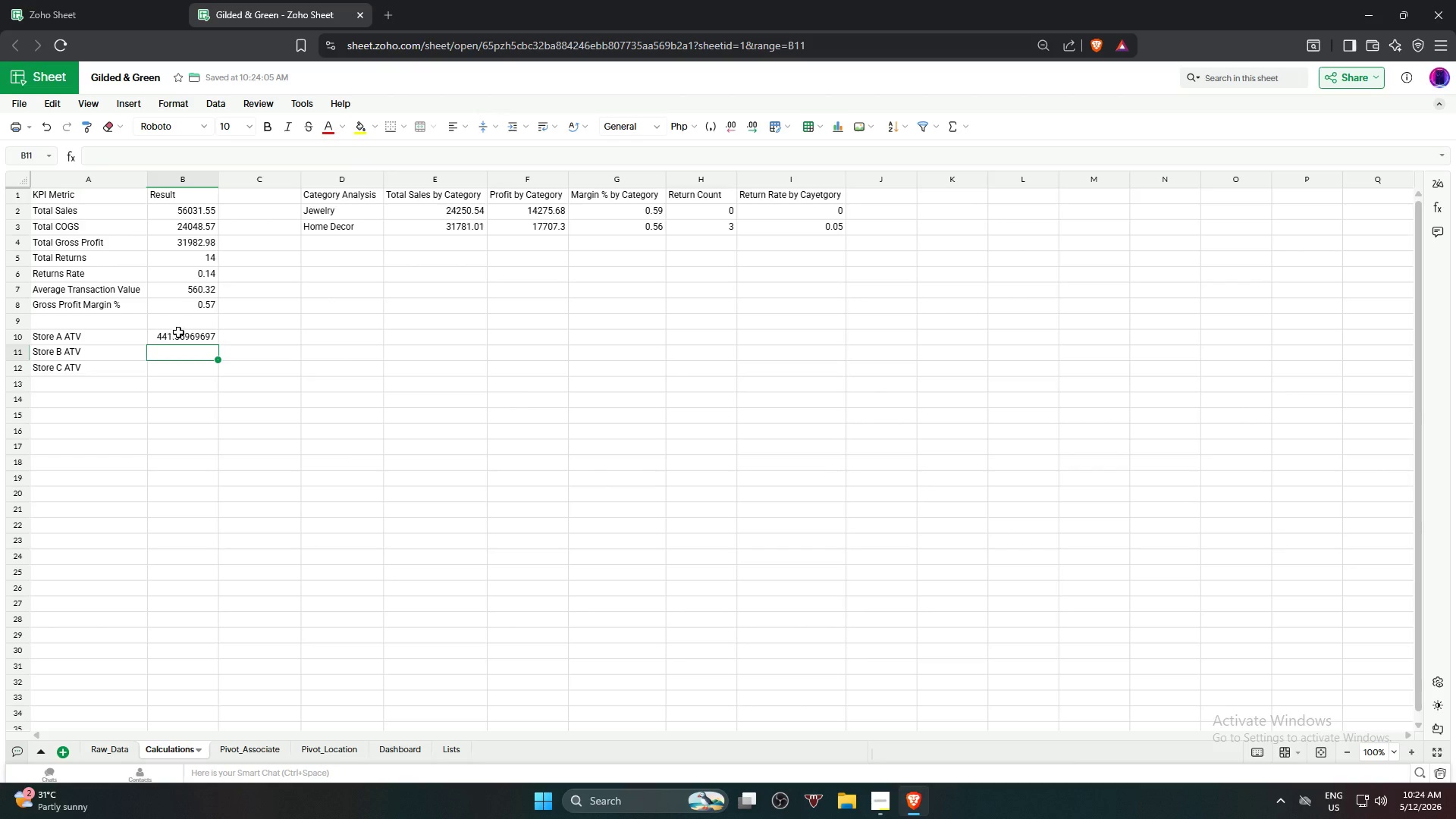 
left_click([181, 334])
 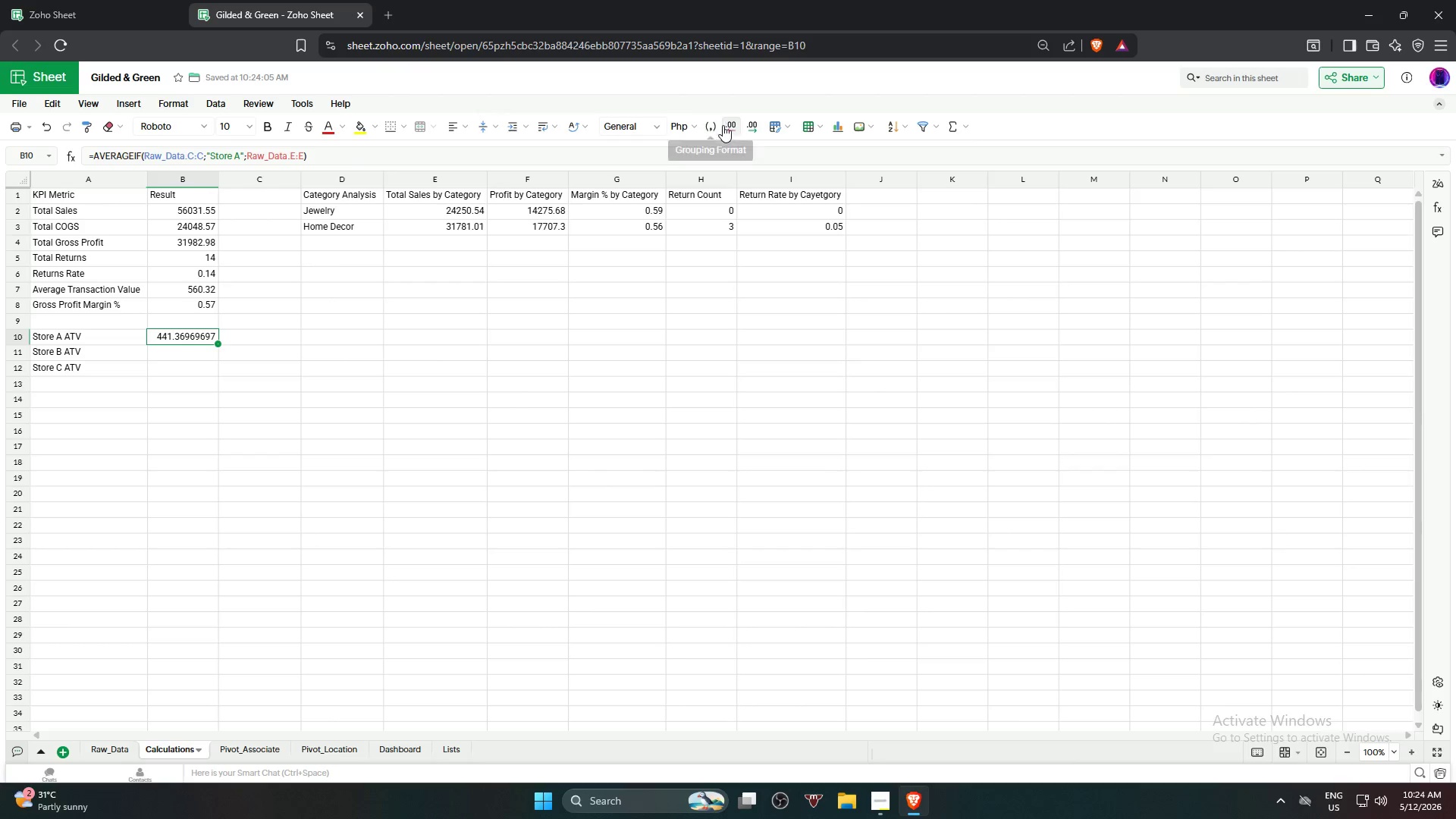 
double_click([726, 125])
 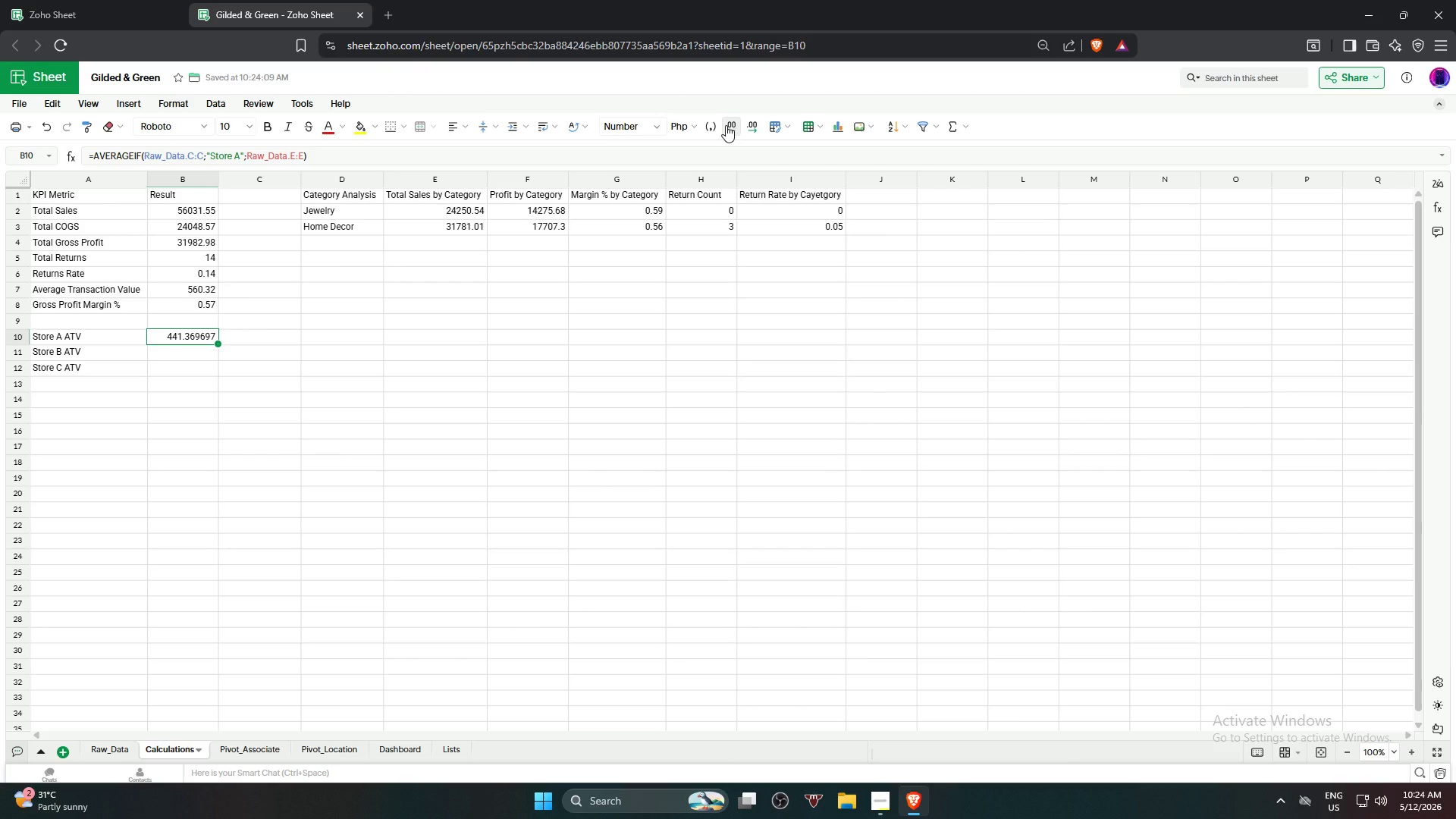 
double_click([726, 125])
 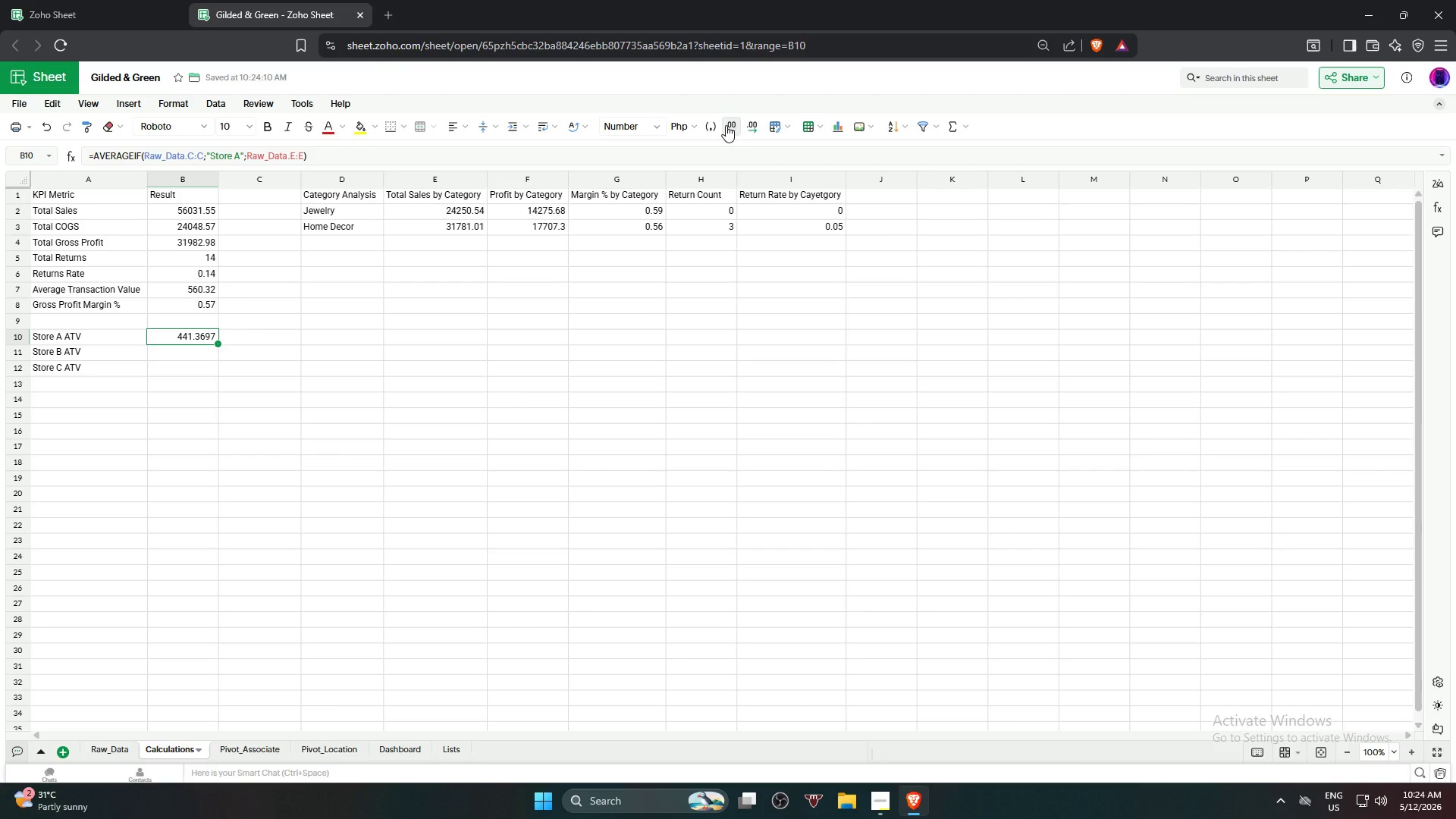 
left_click([726, 125])
 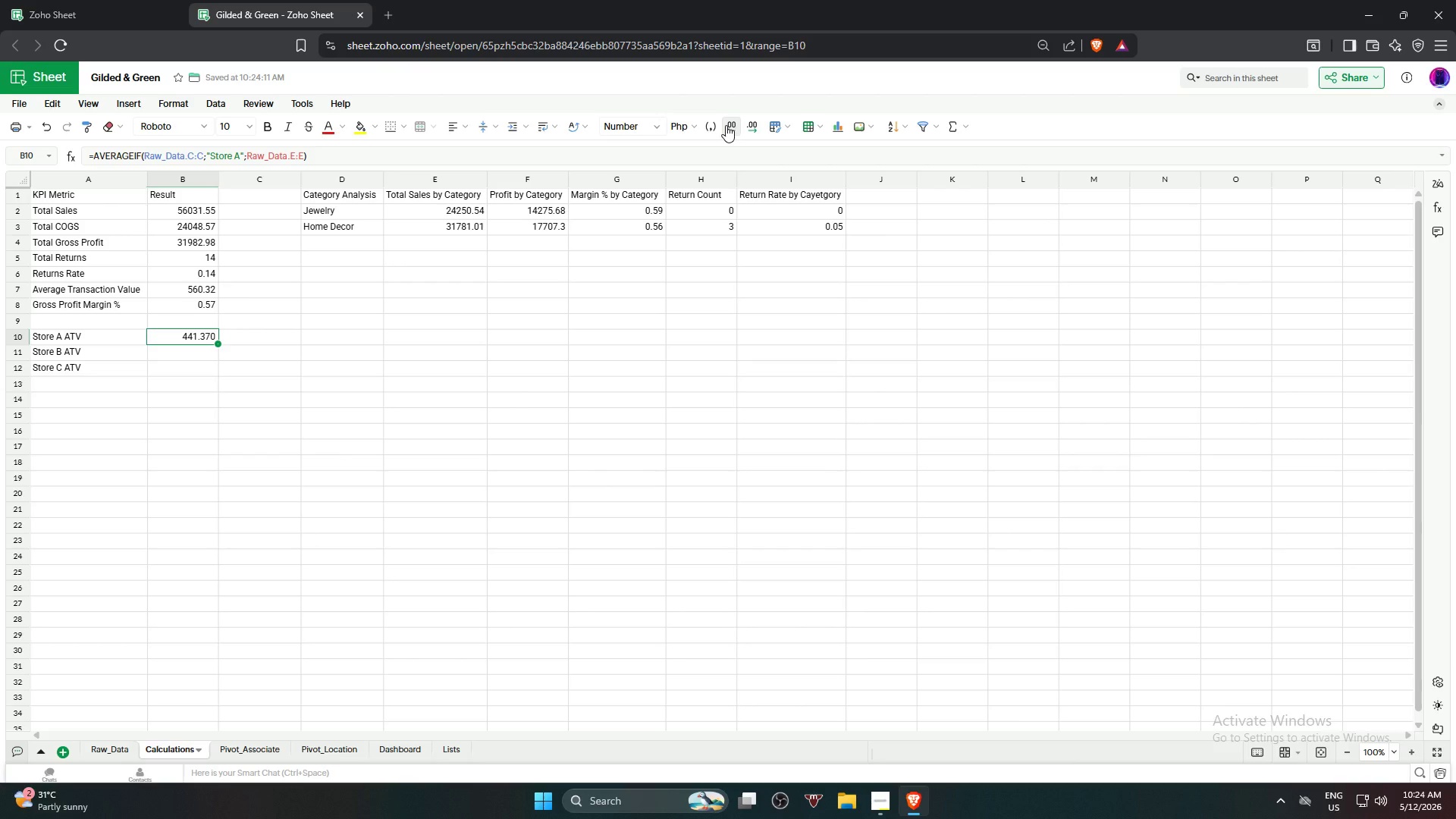 
left_click([726, 125])
 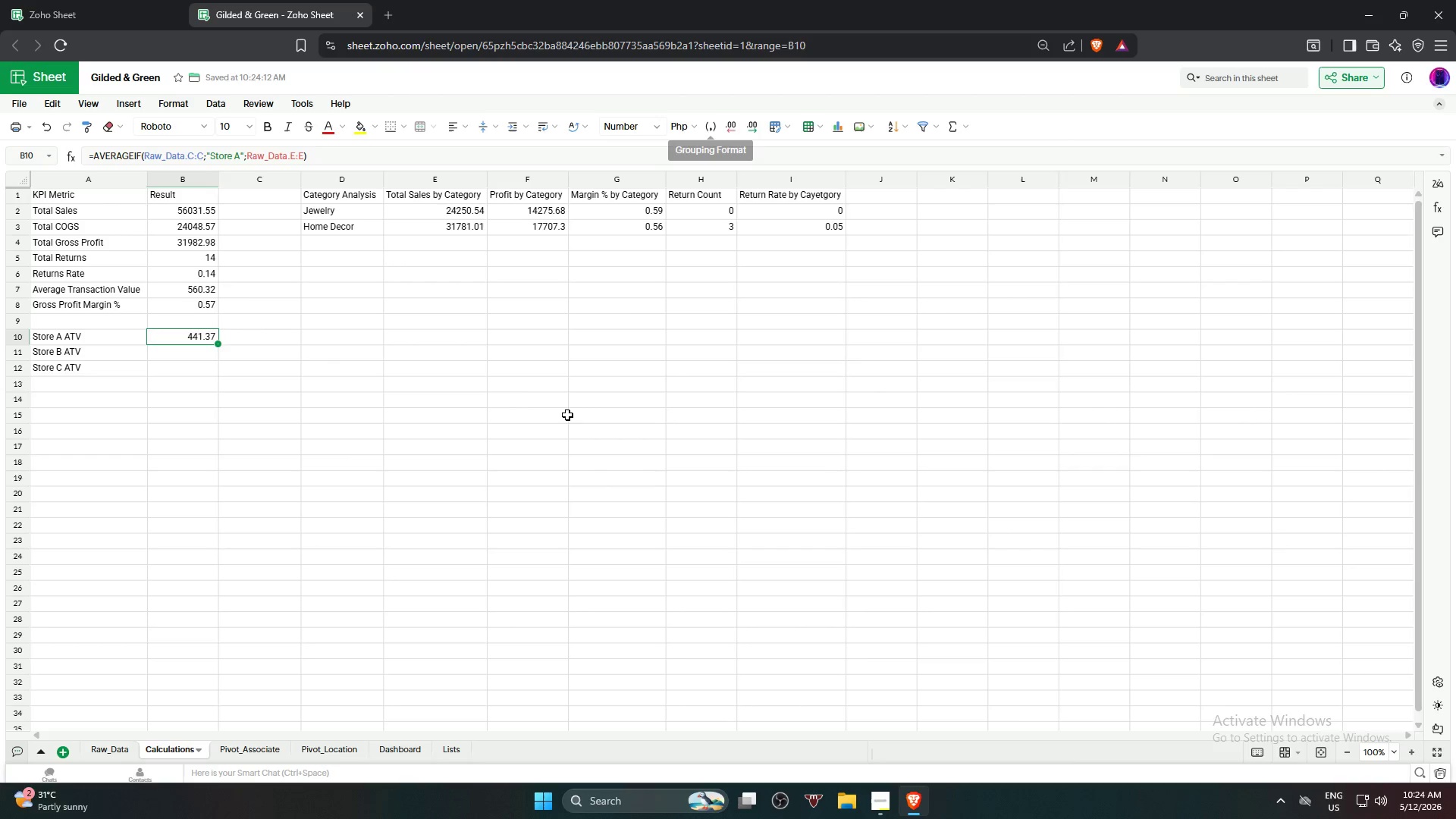 
left_click([562, 431])
 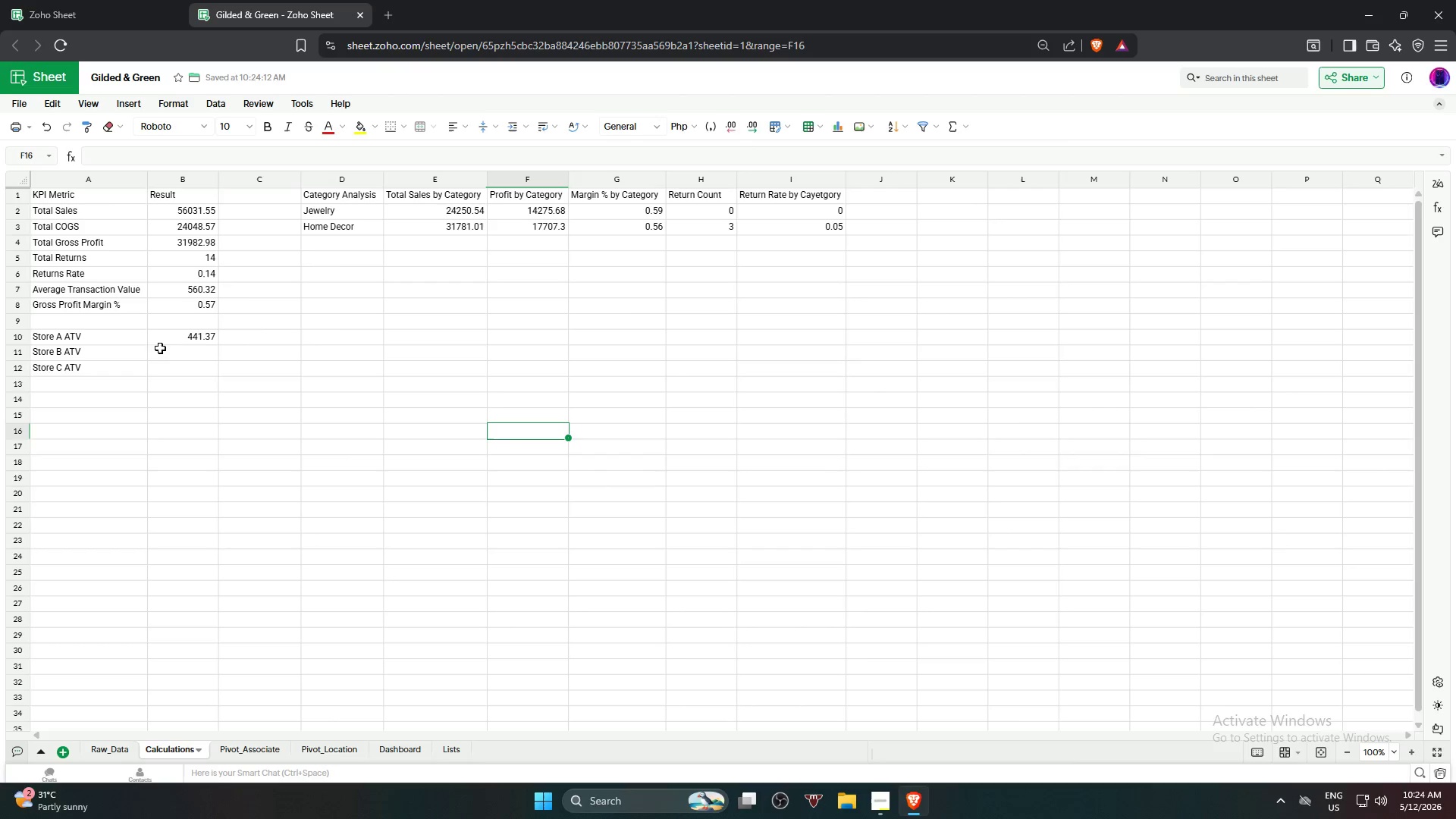 
left_click([179, 359])
 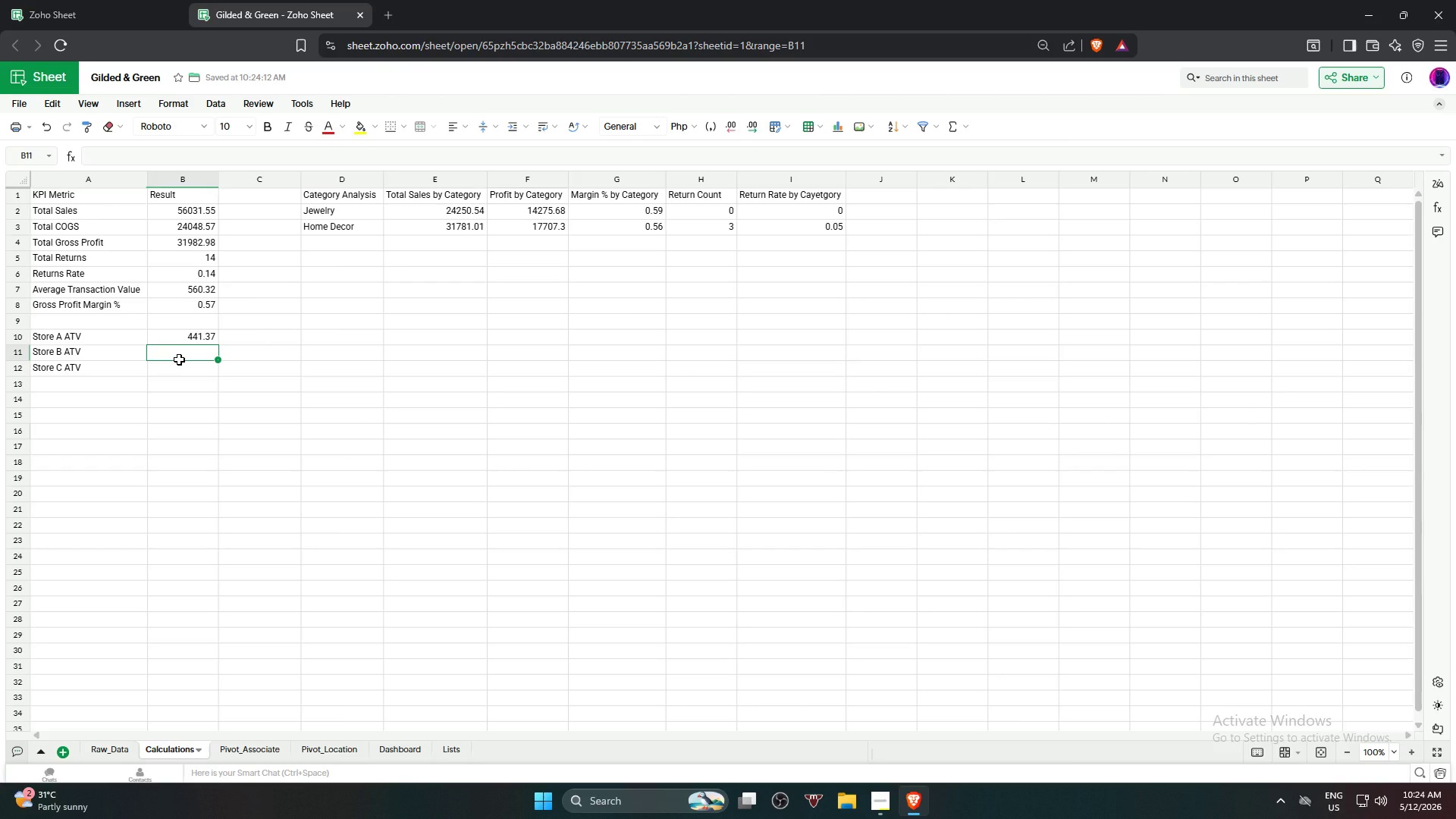 
type(=AVERAGE)
 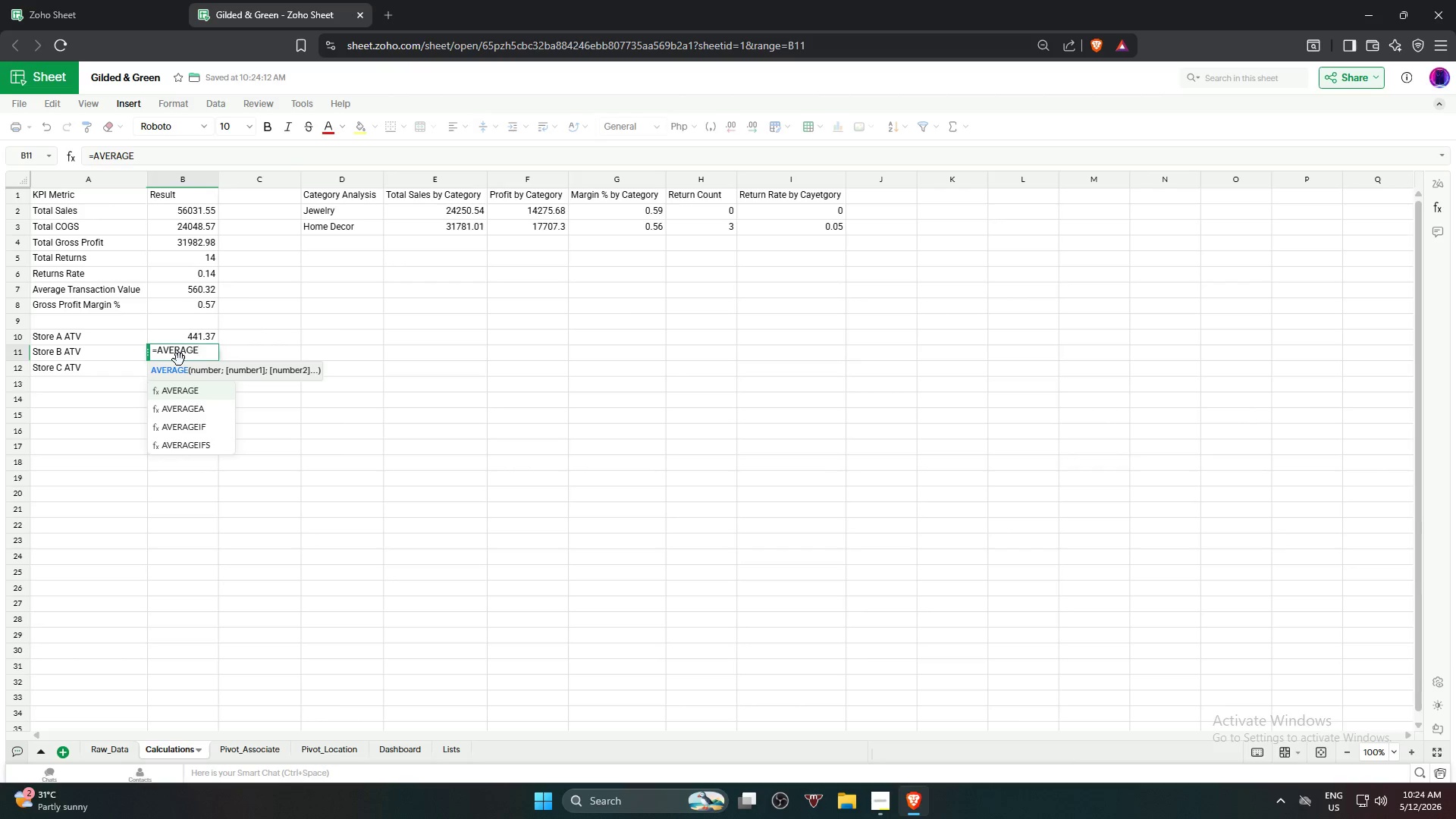 
left_click([193, 422])
 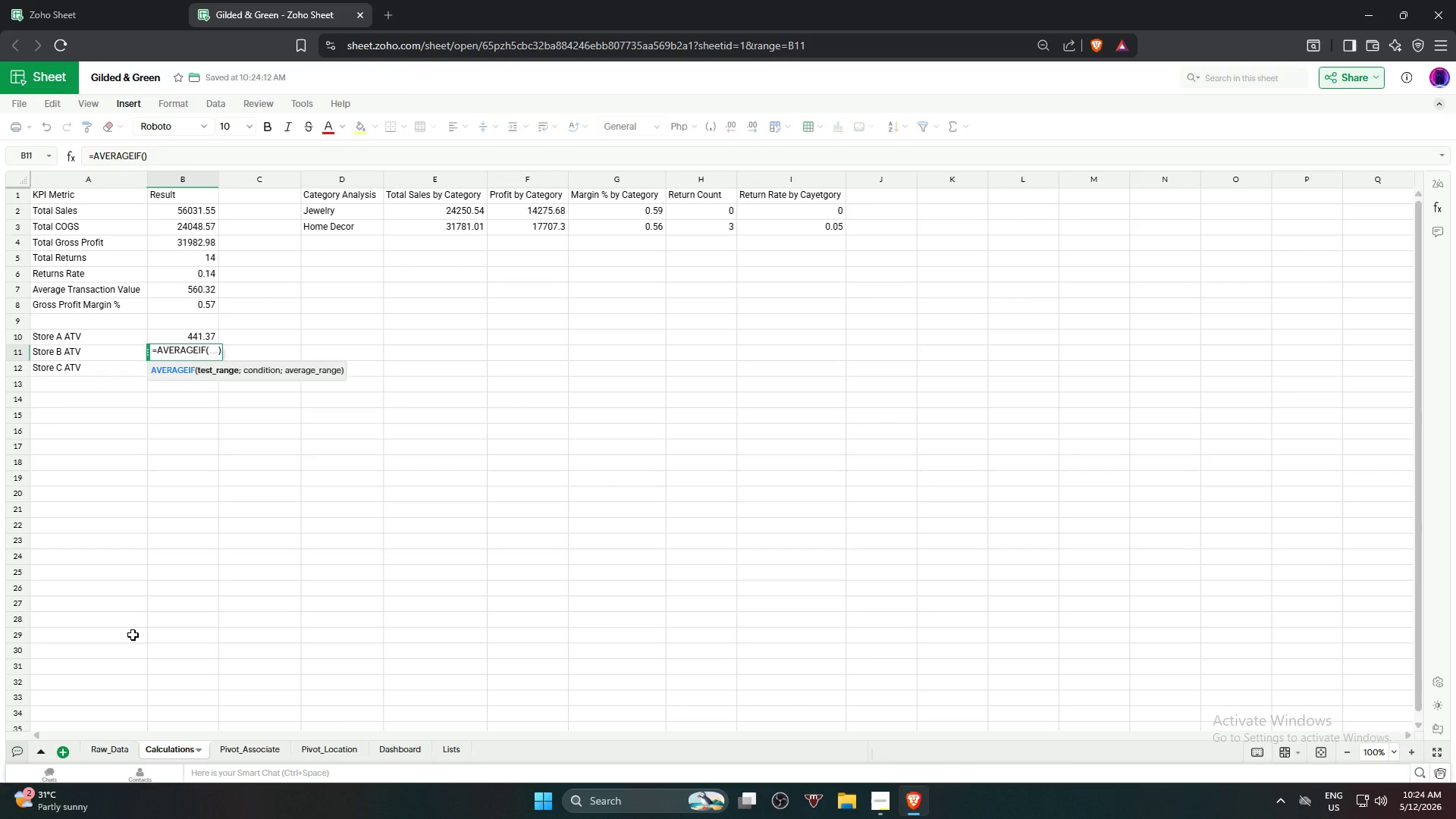 
left_click([111, 752])
 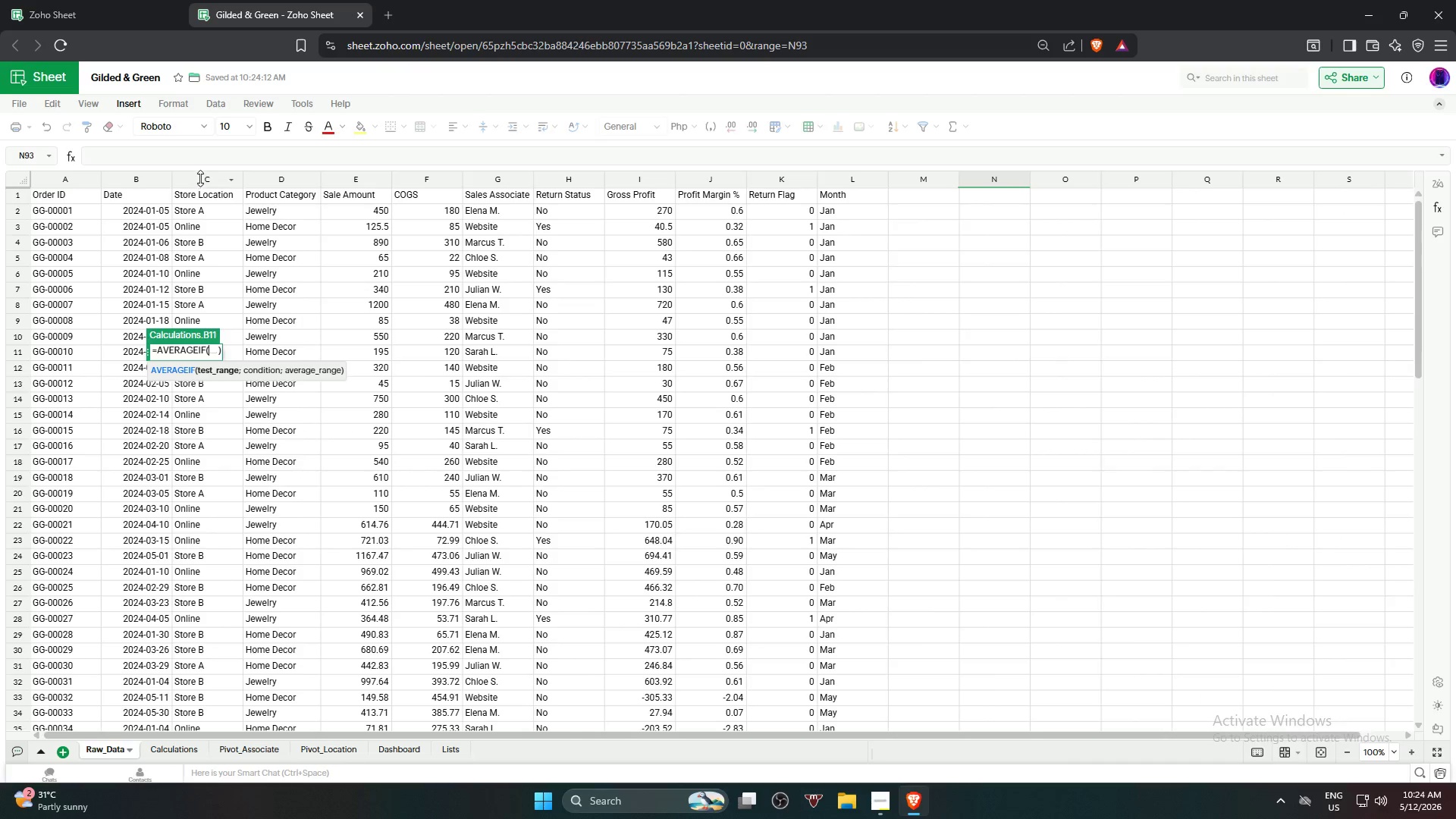 
left_click([201, 177])
 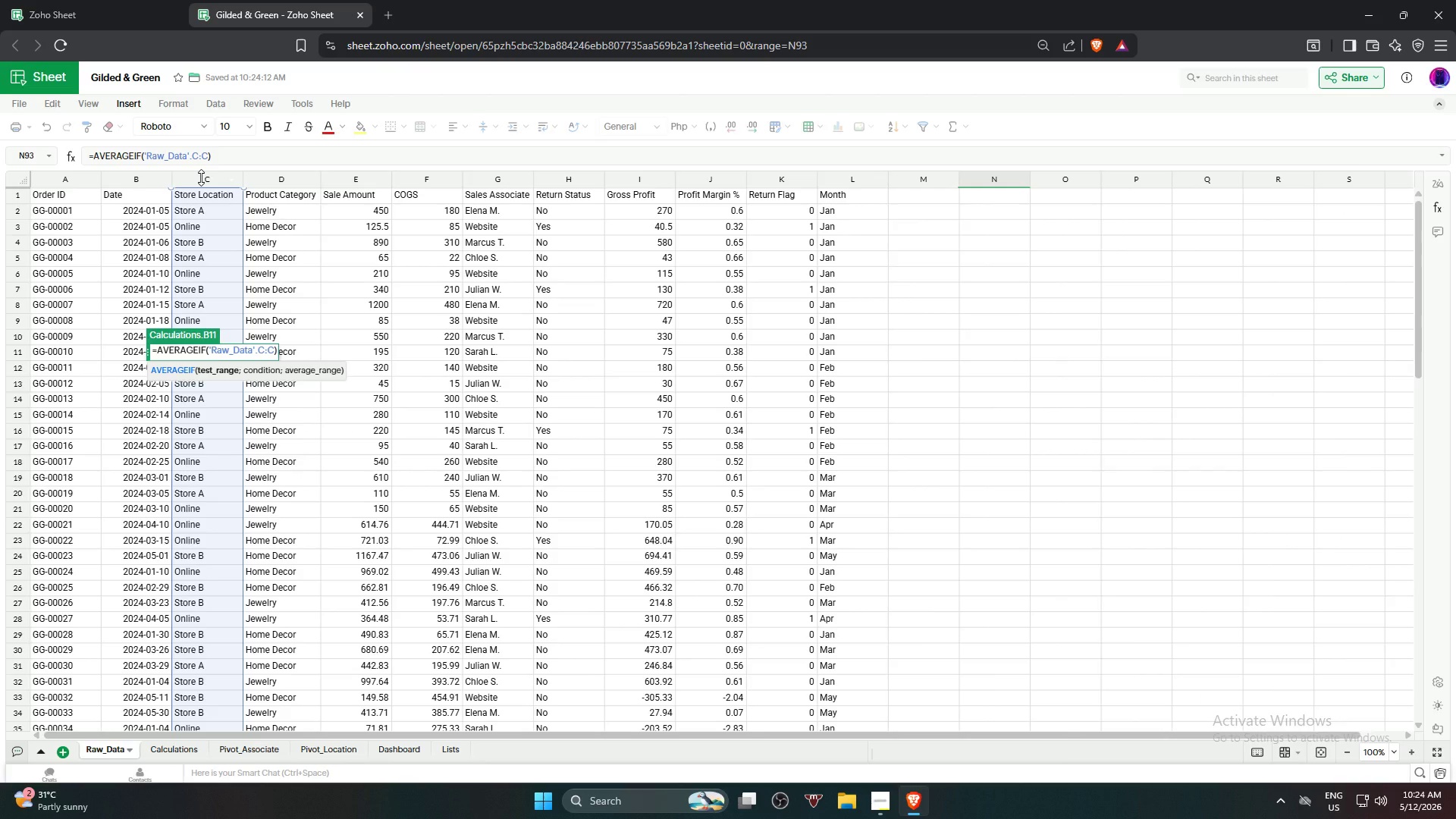 
type(,"Store B",)
 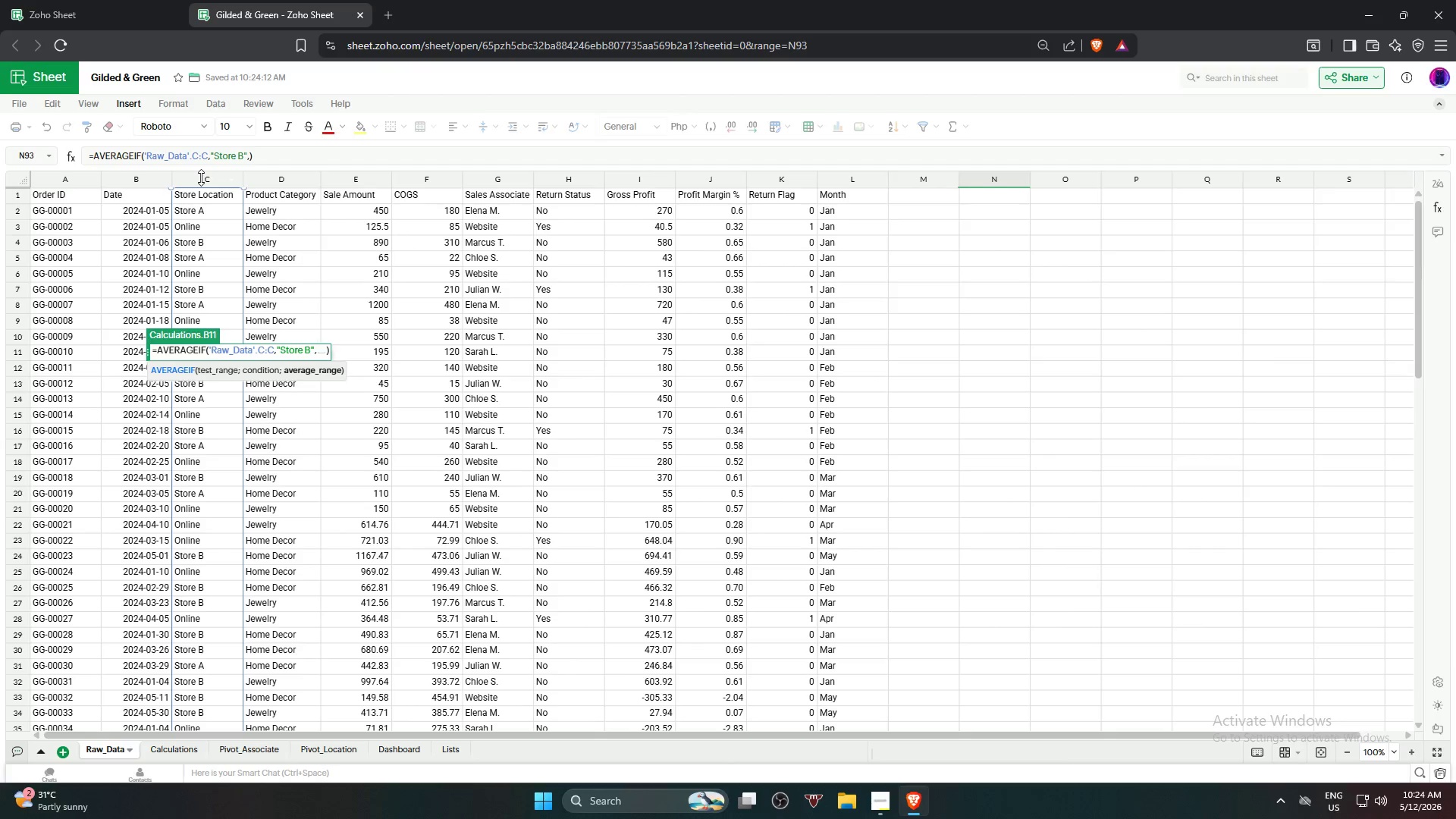 
wait(5.66)
 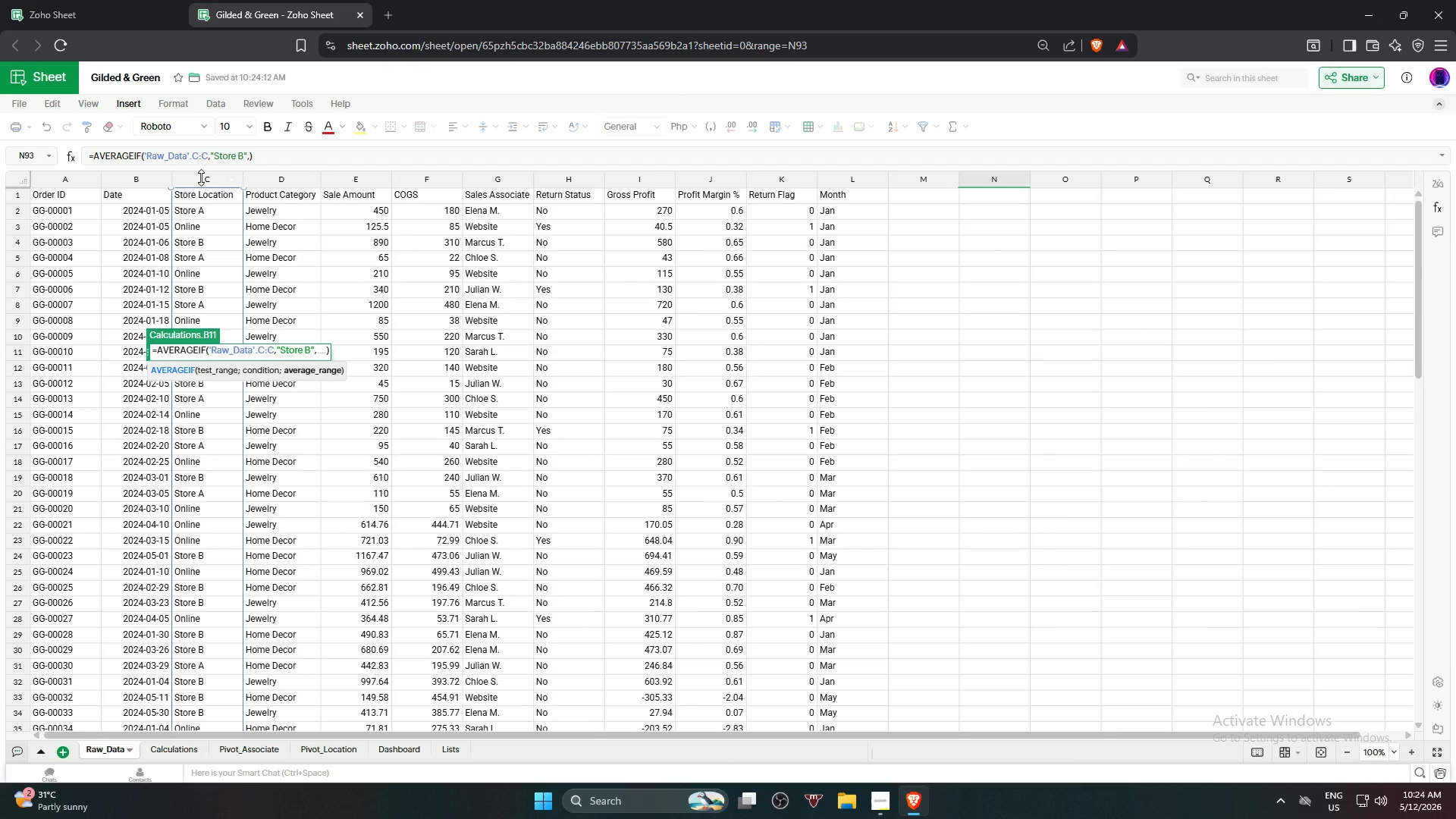 
key(NumpadEnter)
 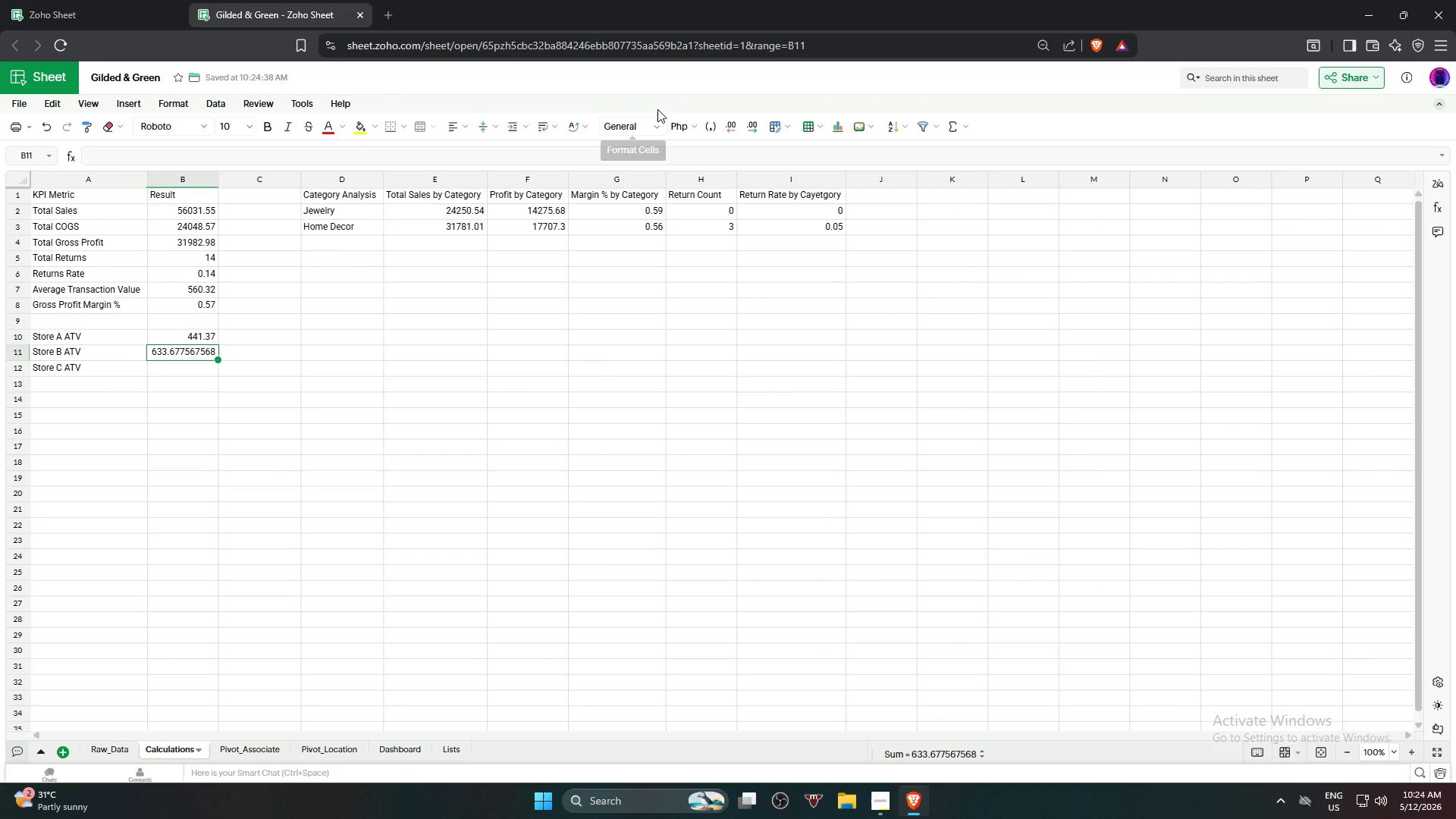 
double_click([726, 123])
 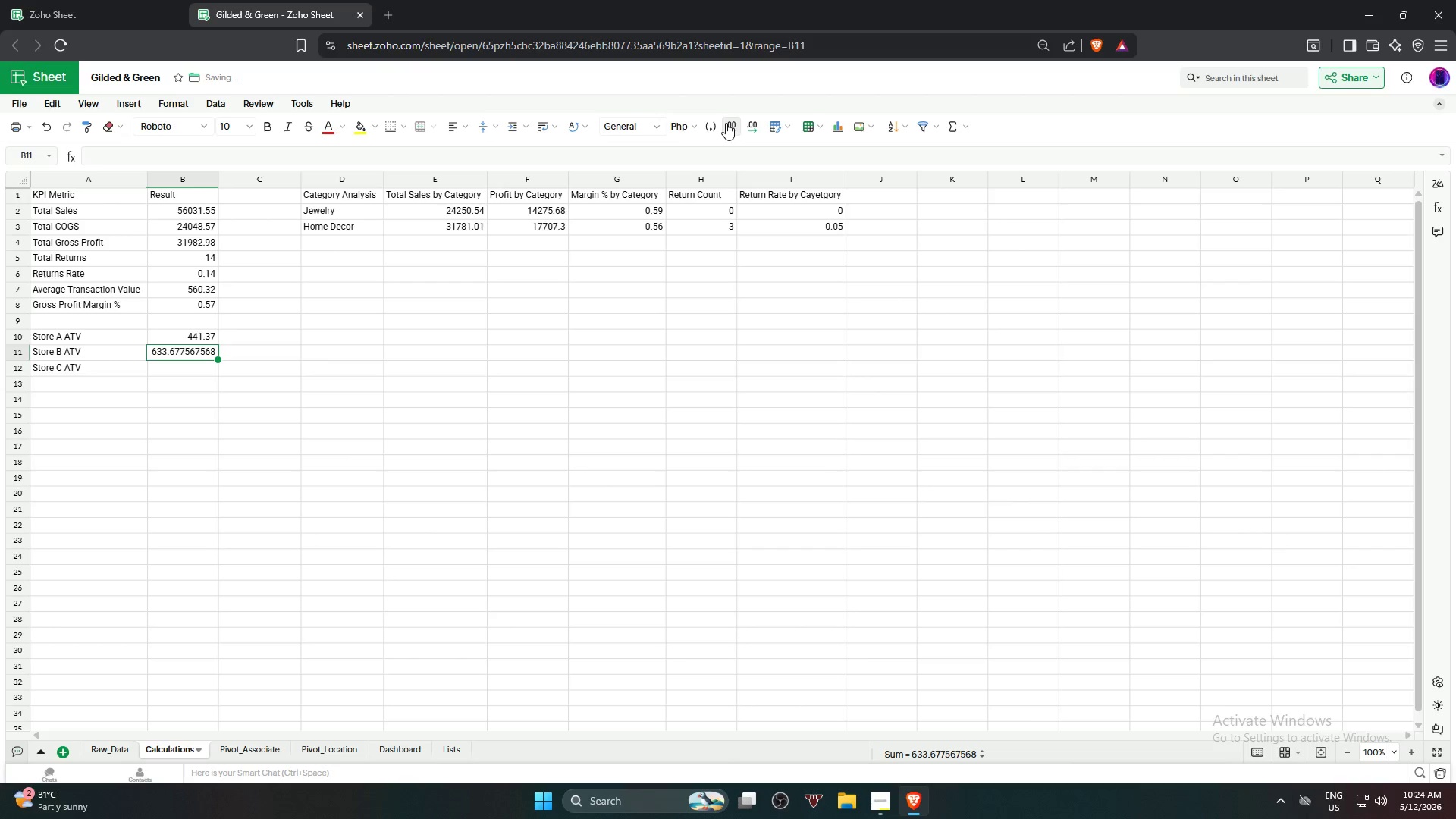 
triple_click([726, 123])
 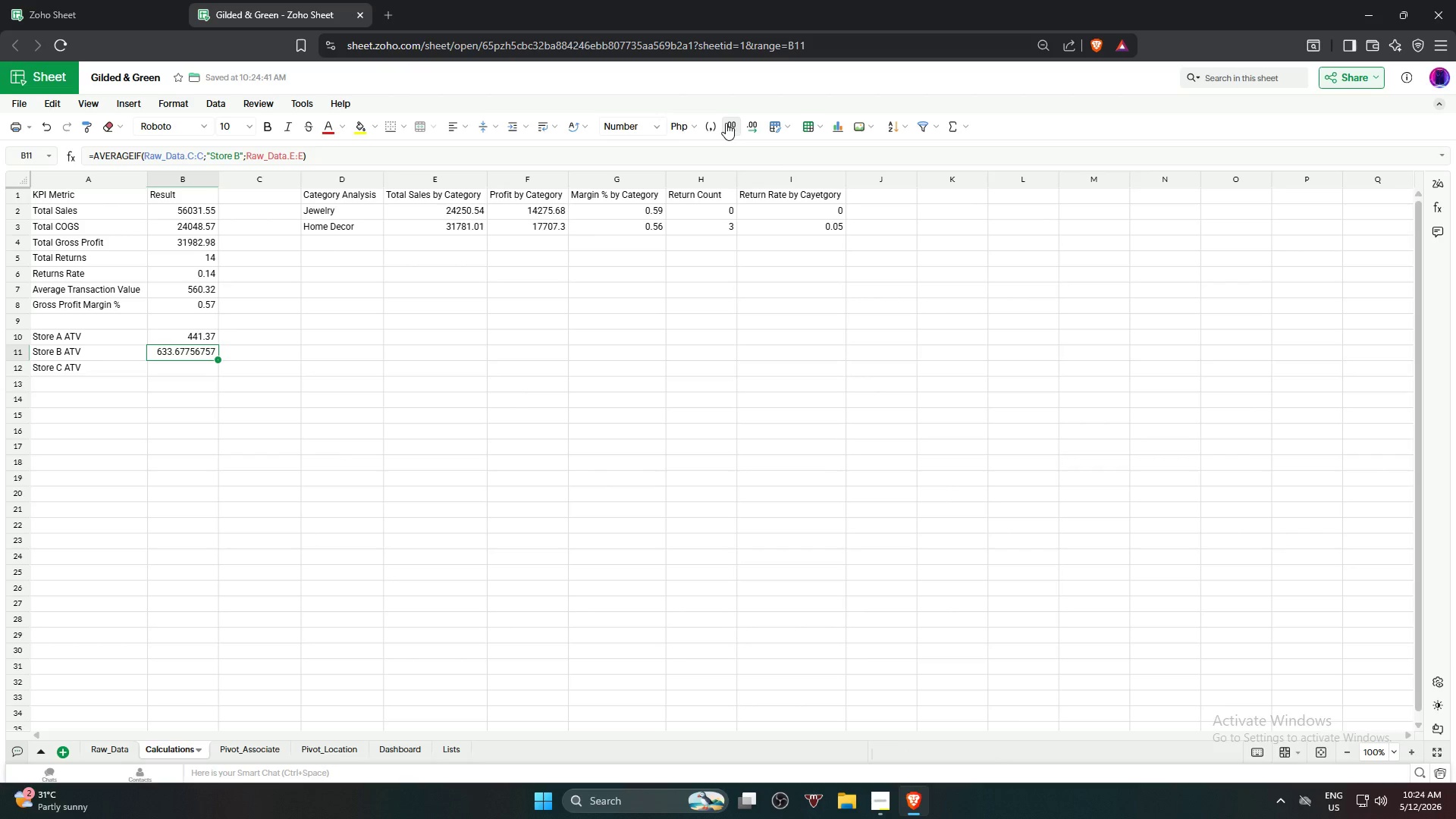 
triple_click([726, 123])
 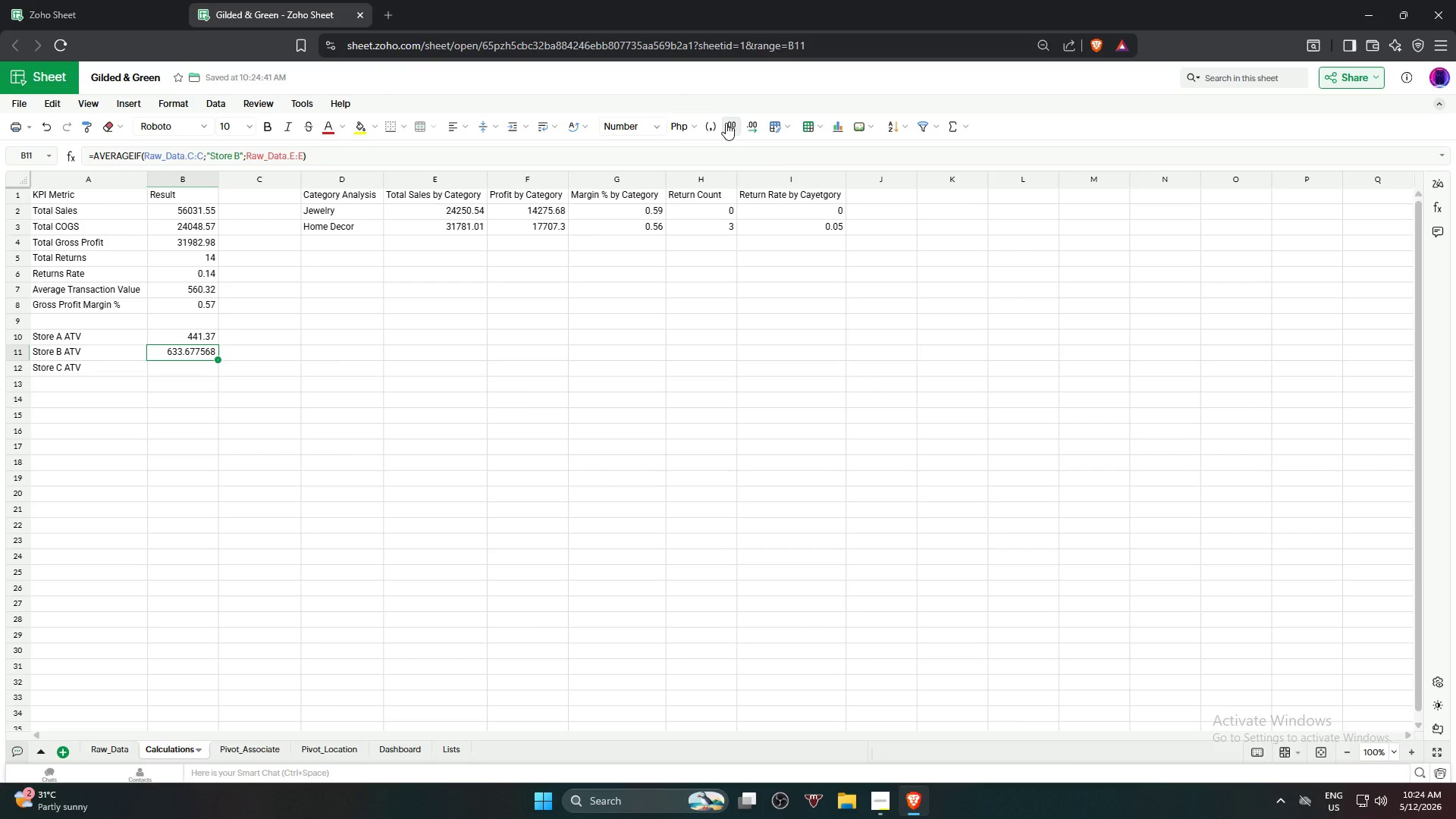 
triple_click([726, 123])
 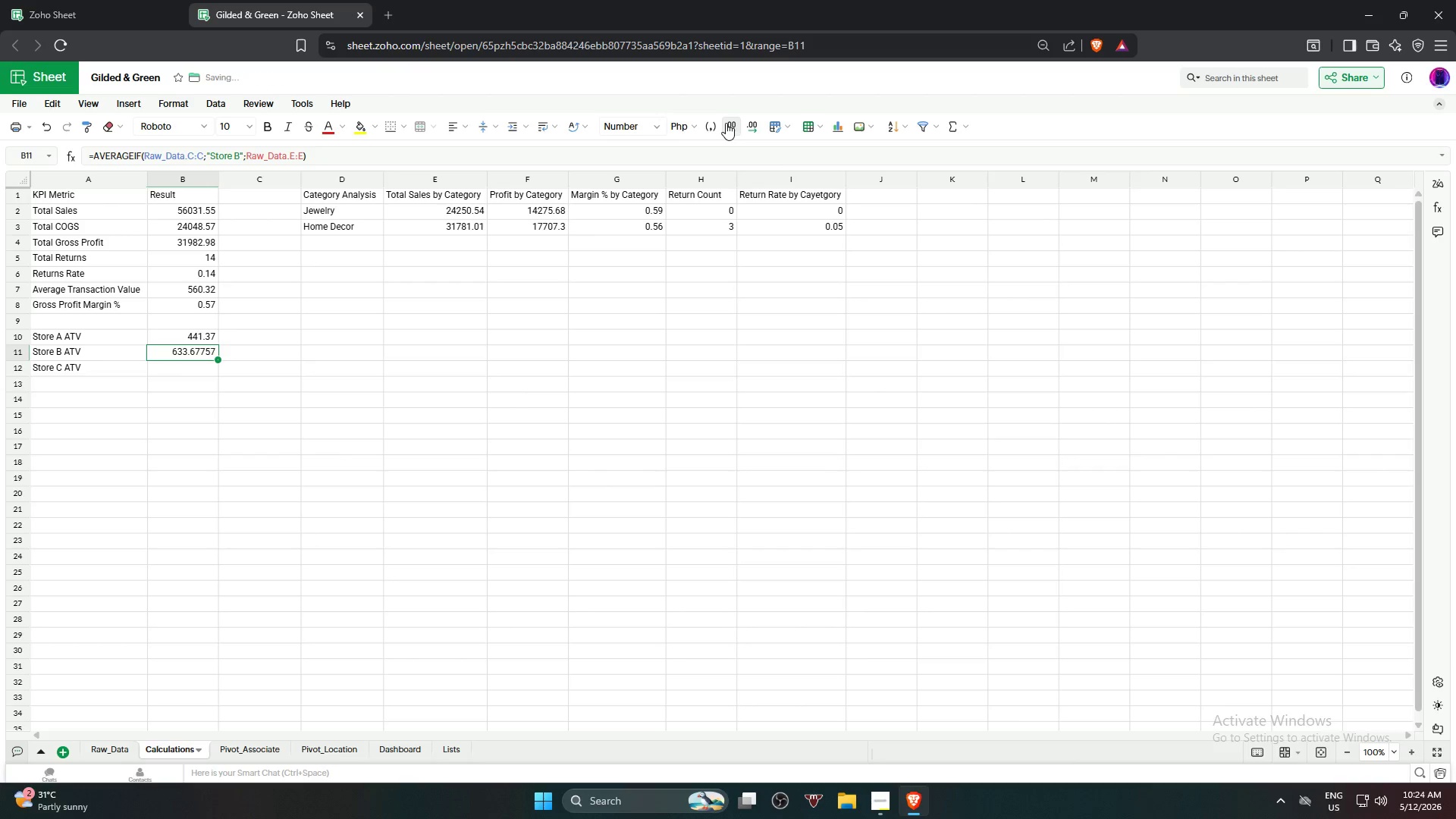 
triple_click([726, 123])
 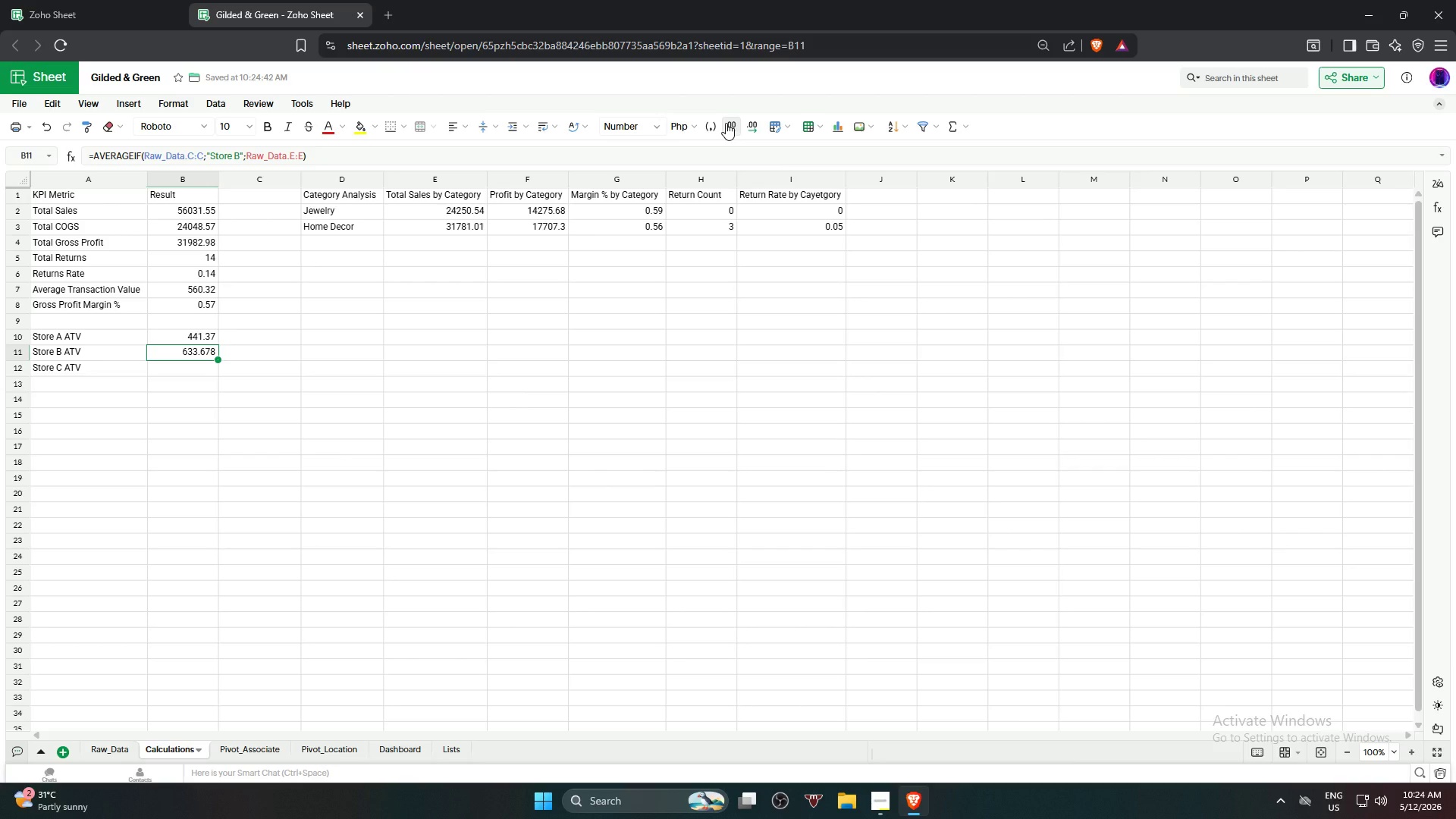 
left_click([726, 123])
 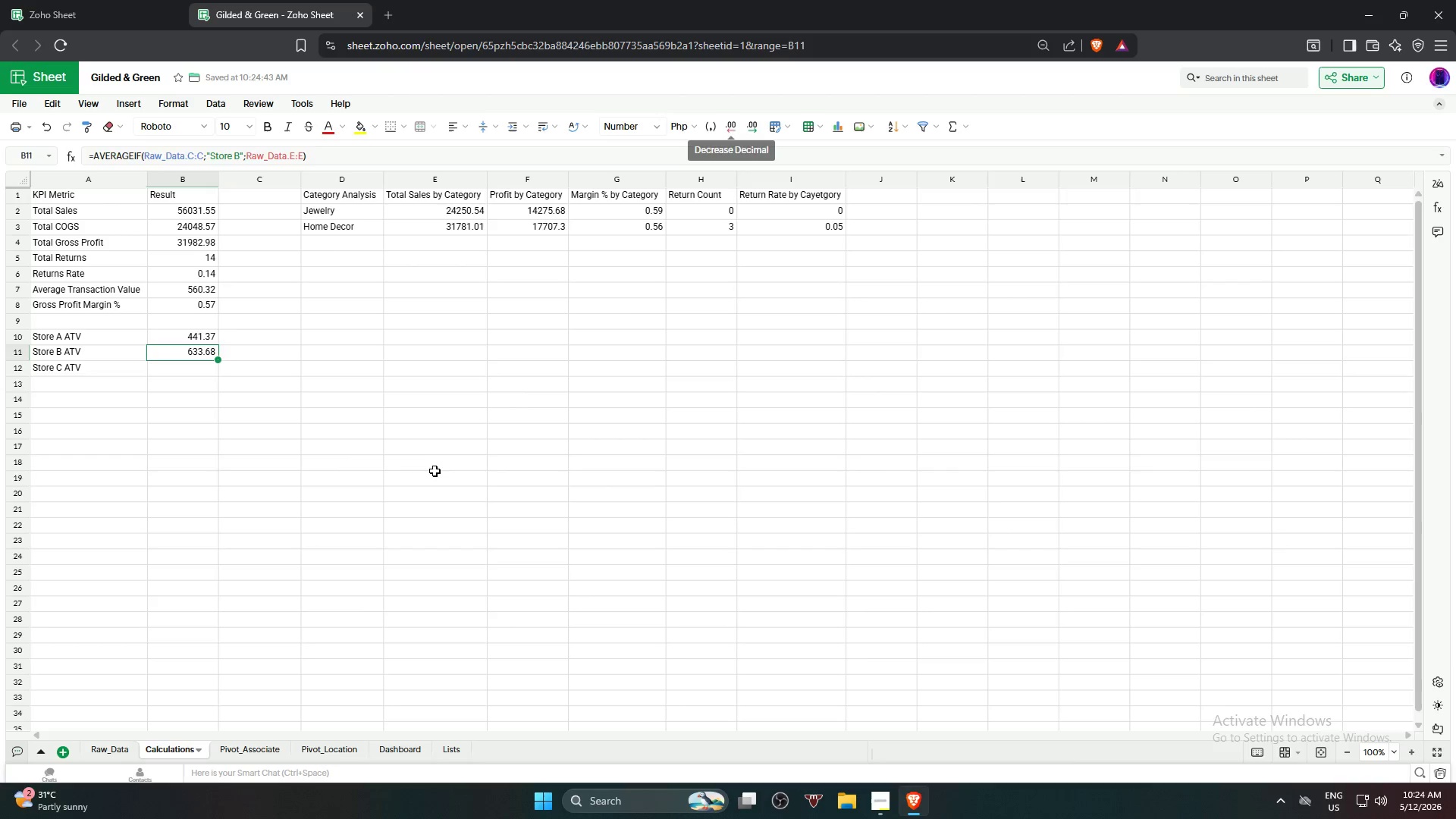 
left_click([432, 473])
 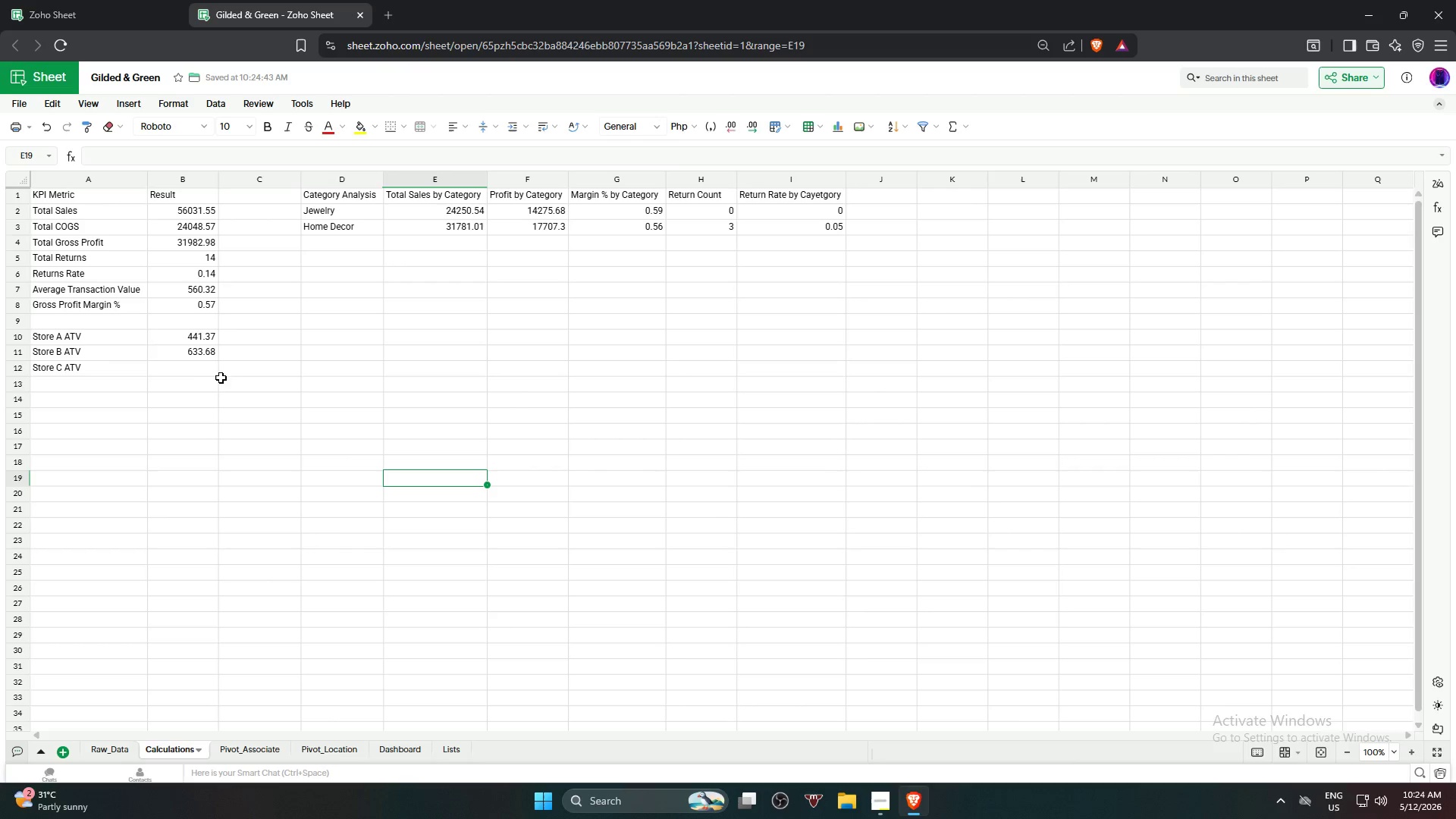 
left_click([209, 371])
 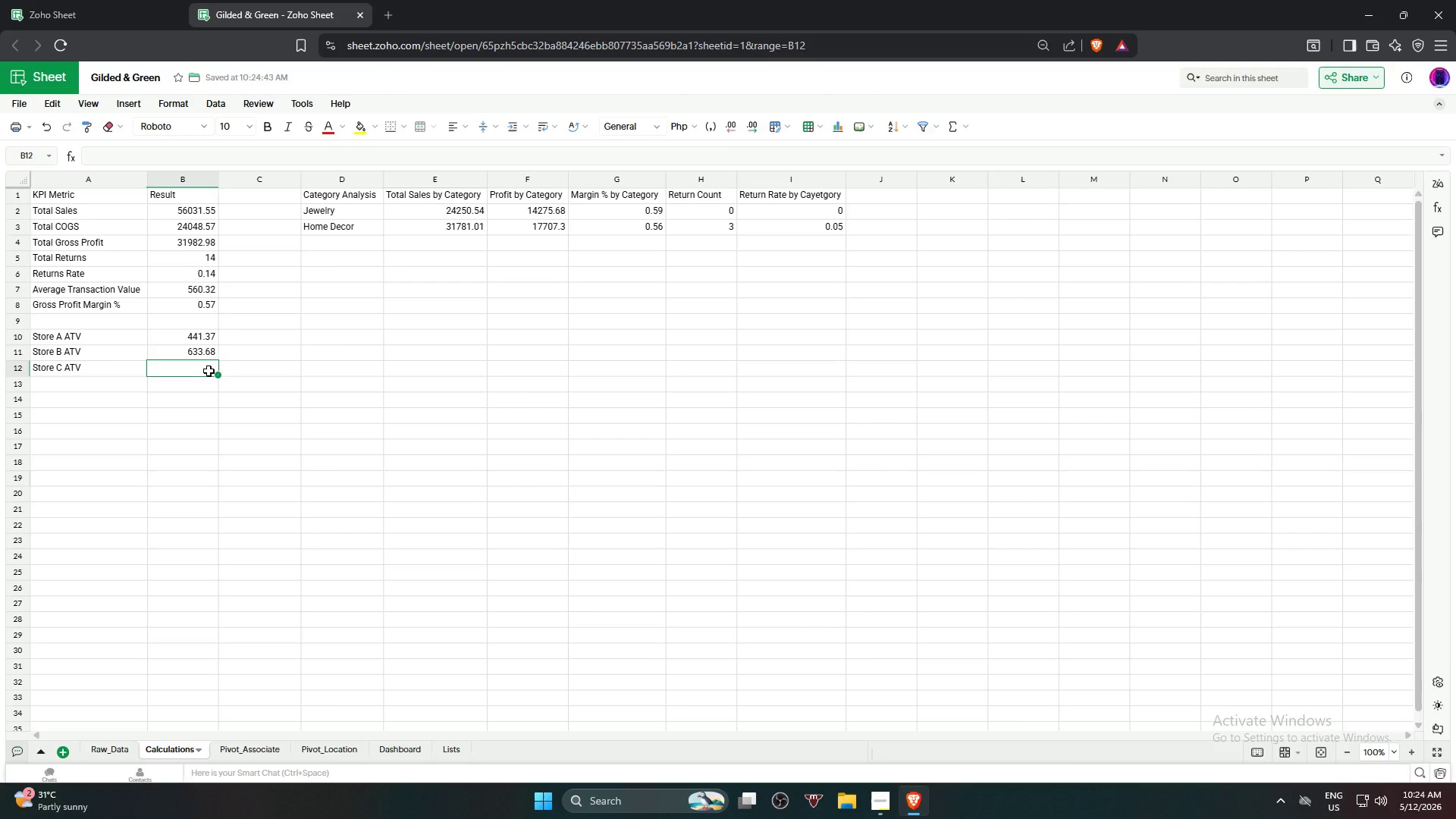 
type(=AVERA)
 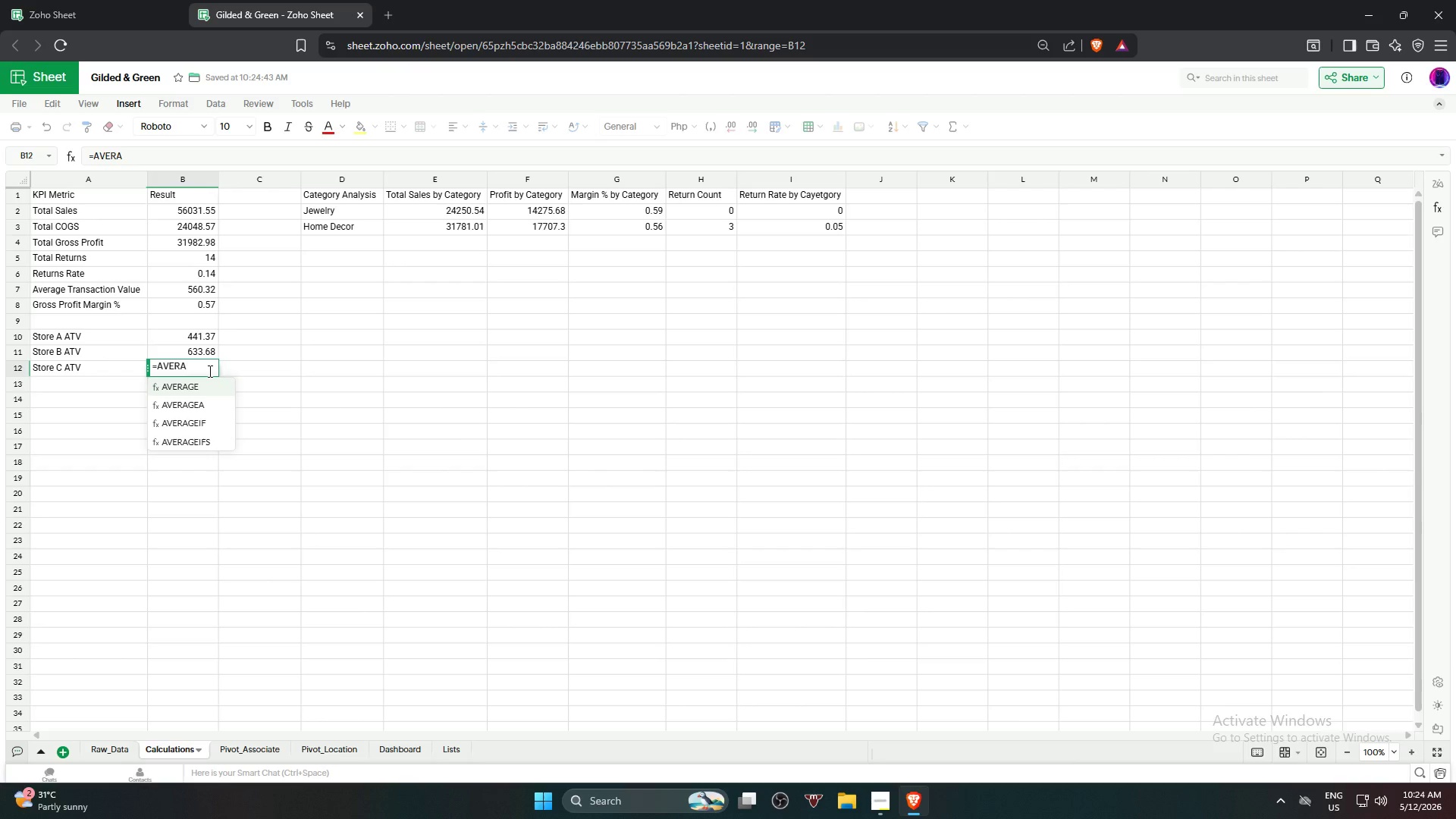 
left_click([193, 425])
 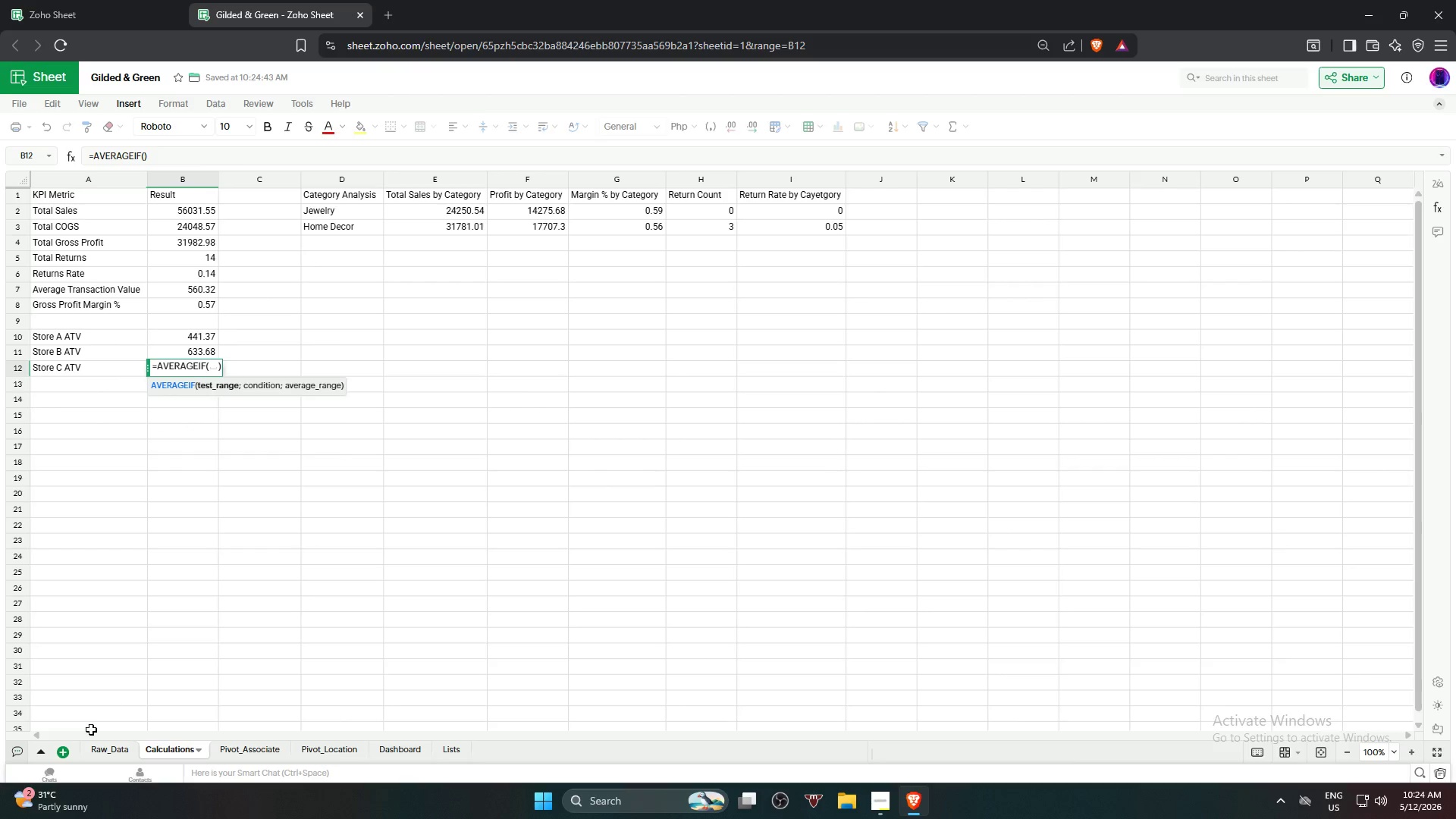 
left_click([108, 747])
 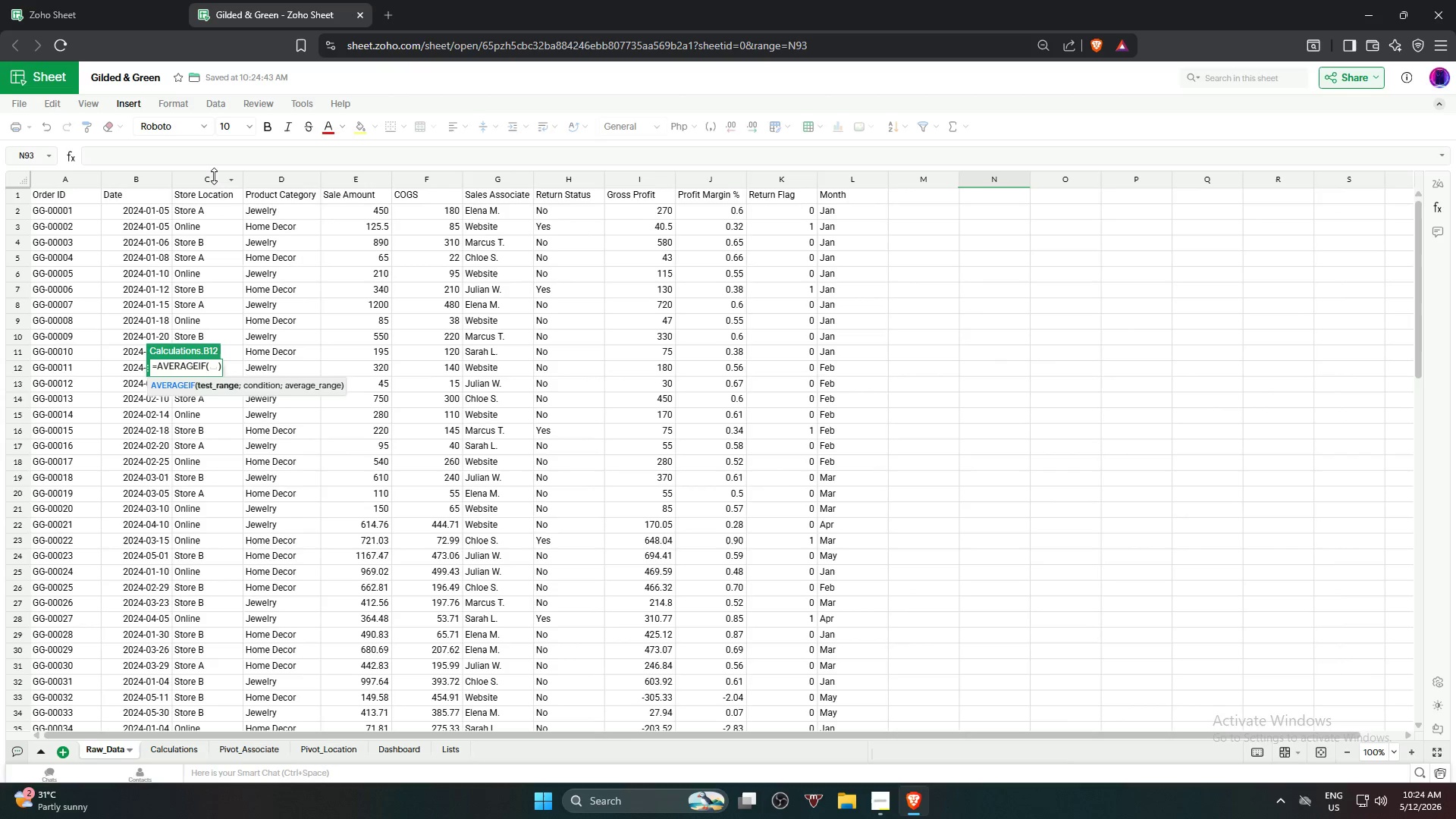 
left_click([214, 176])
 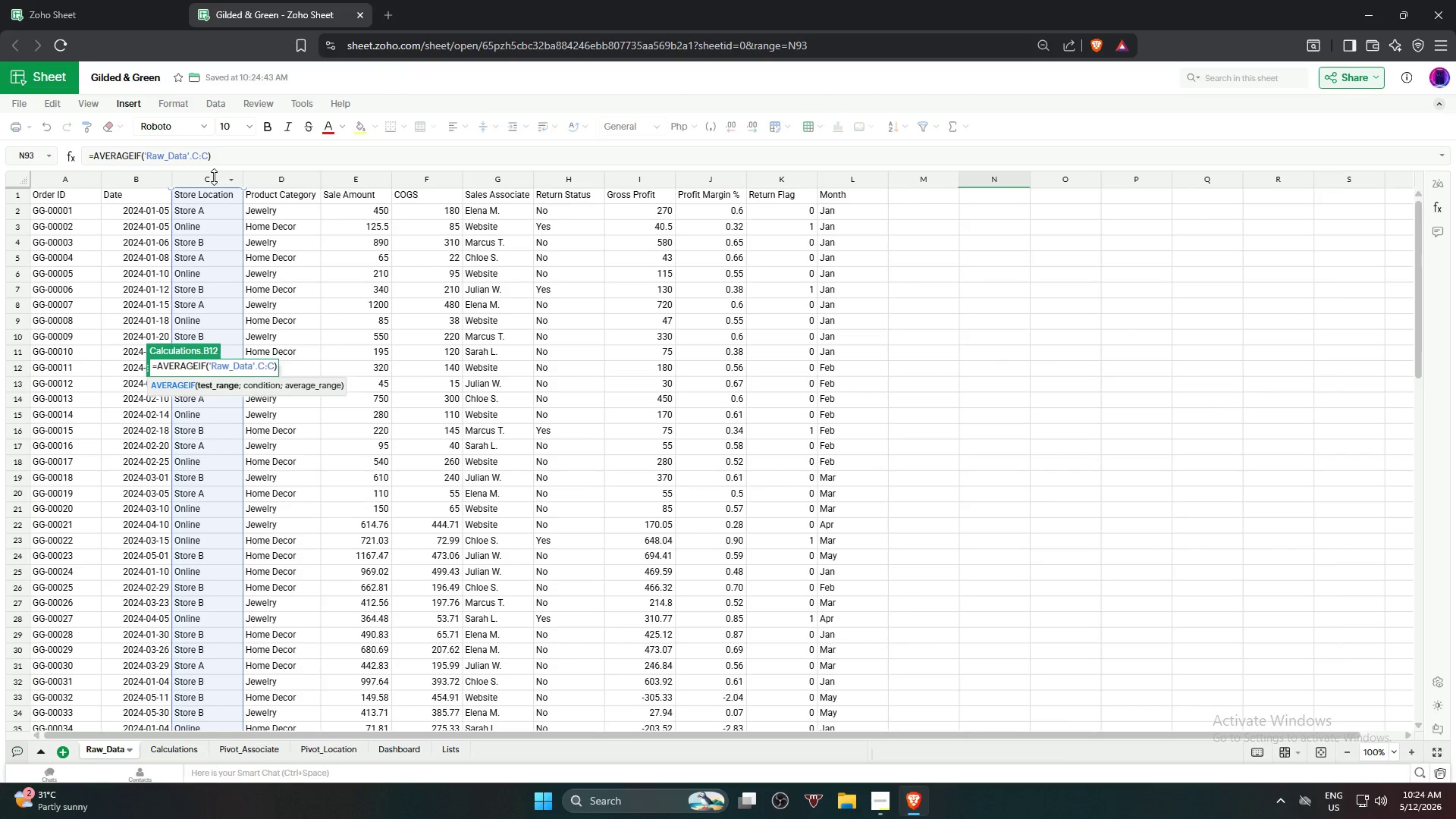 
type(,"Onin)
key(Backspace)
key(Backspace)
type(line",)
 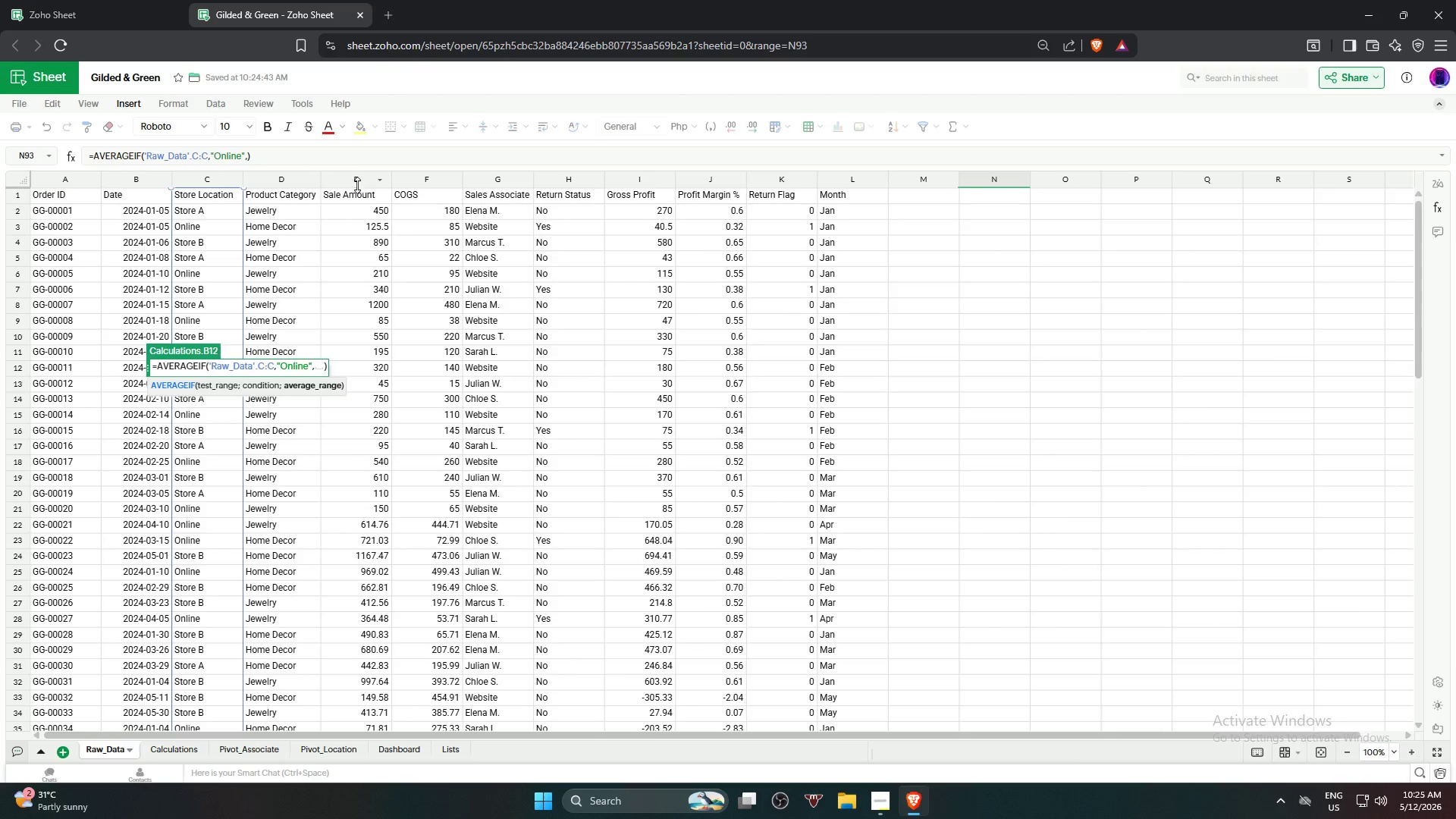 
left_click([354, 178])
 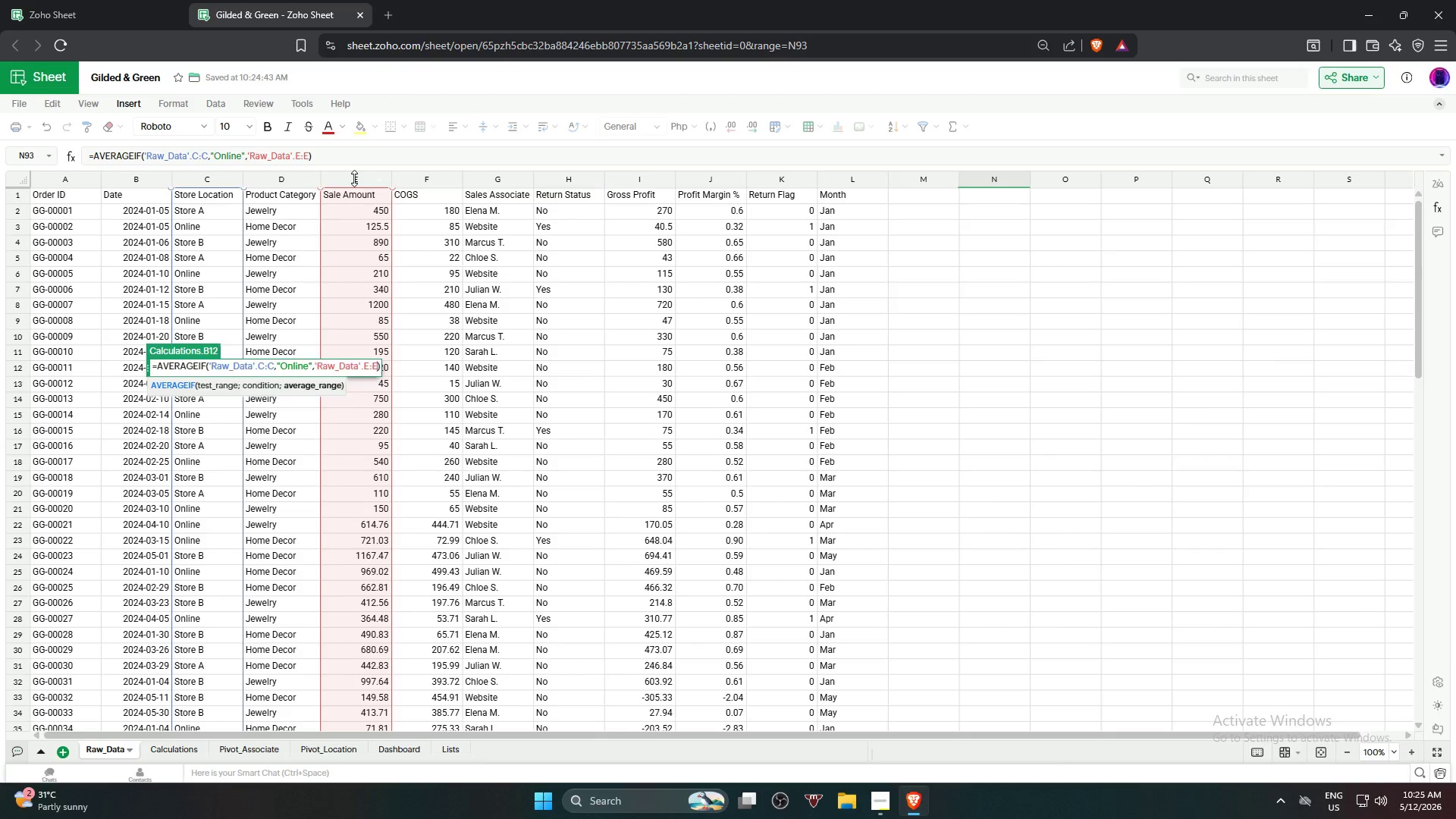 
key(NumpadEnter)
 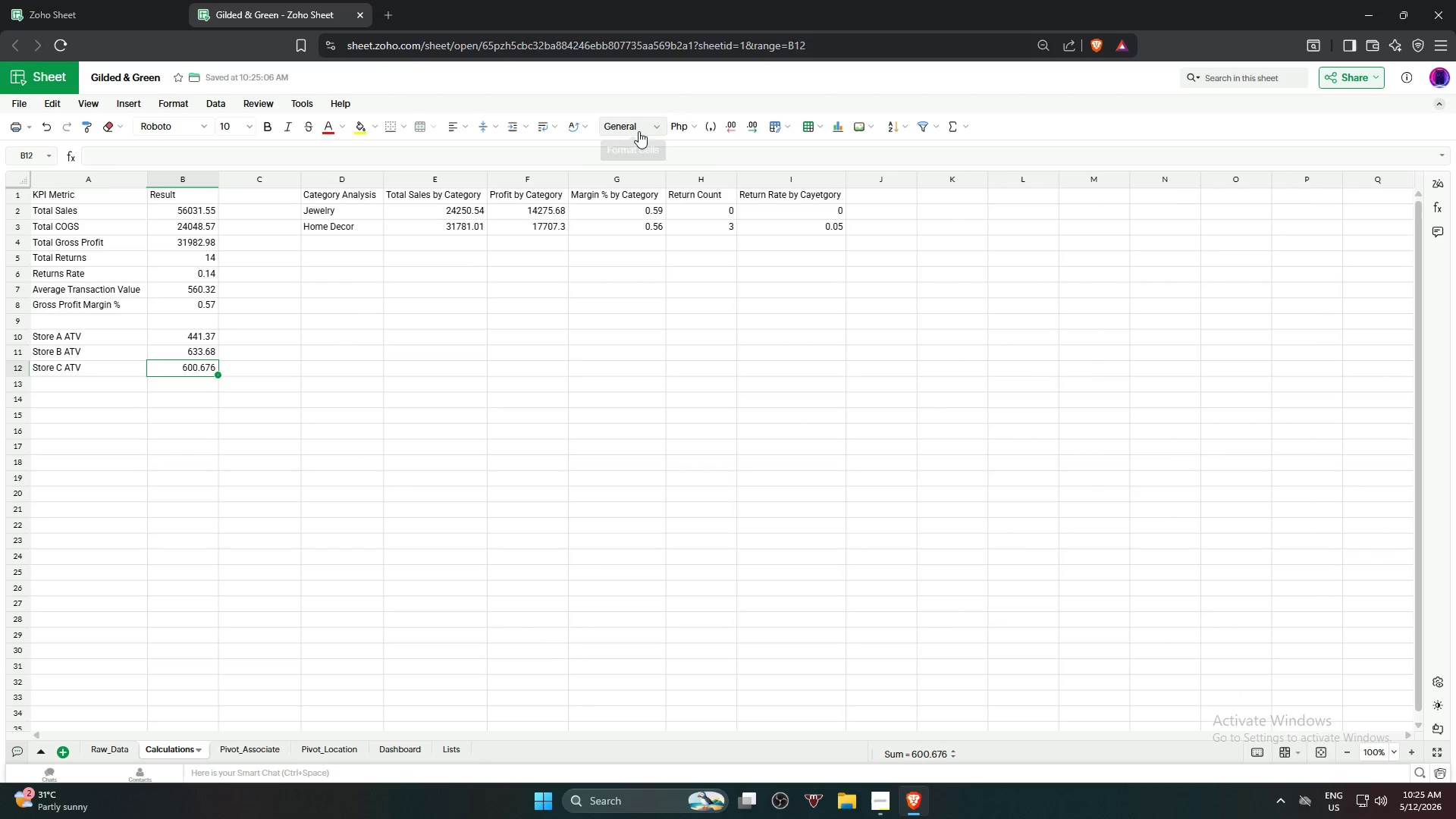 
left_click([730, 133])
 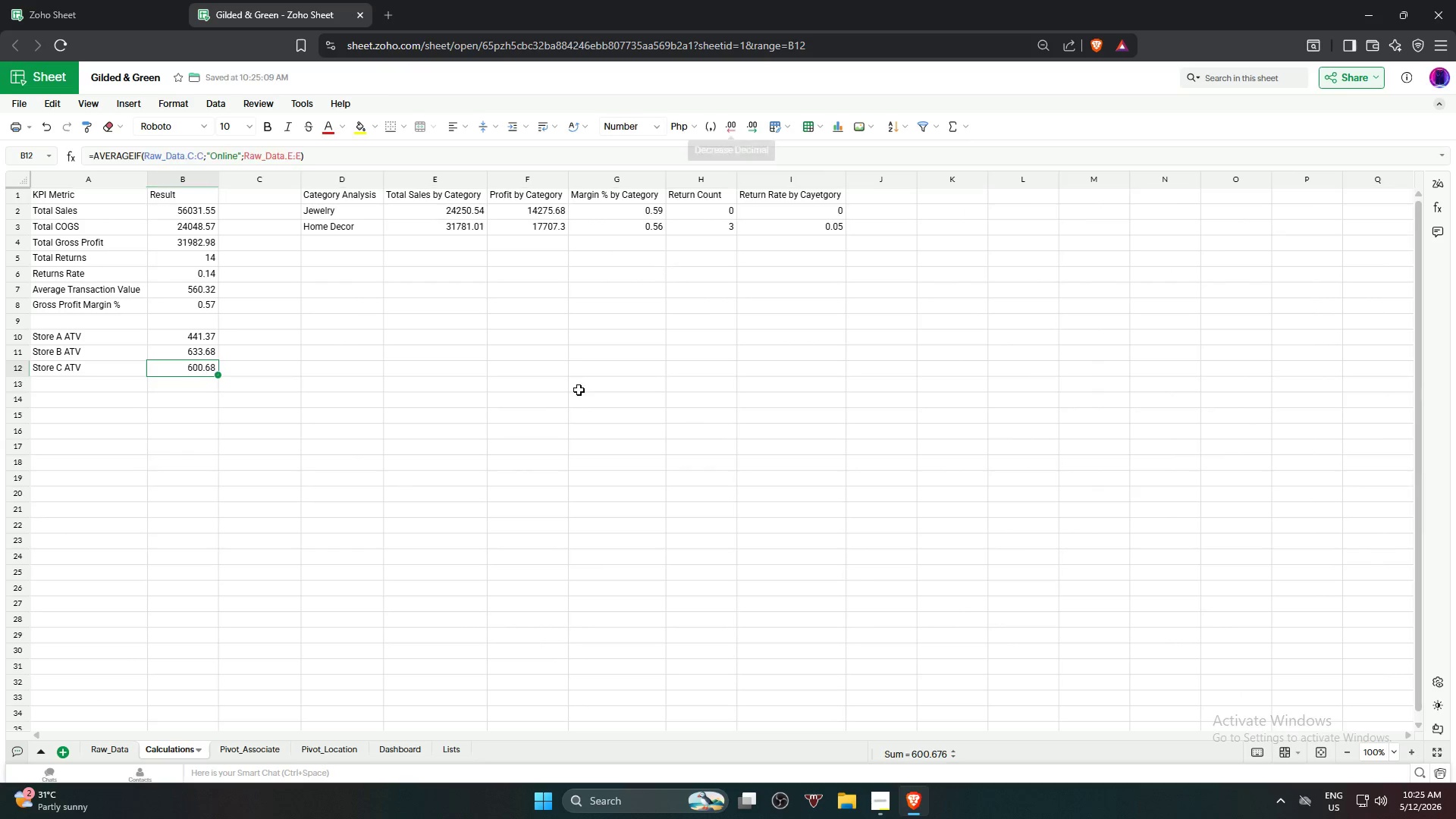 
left_click([555, 422])
 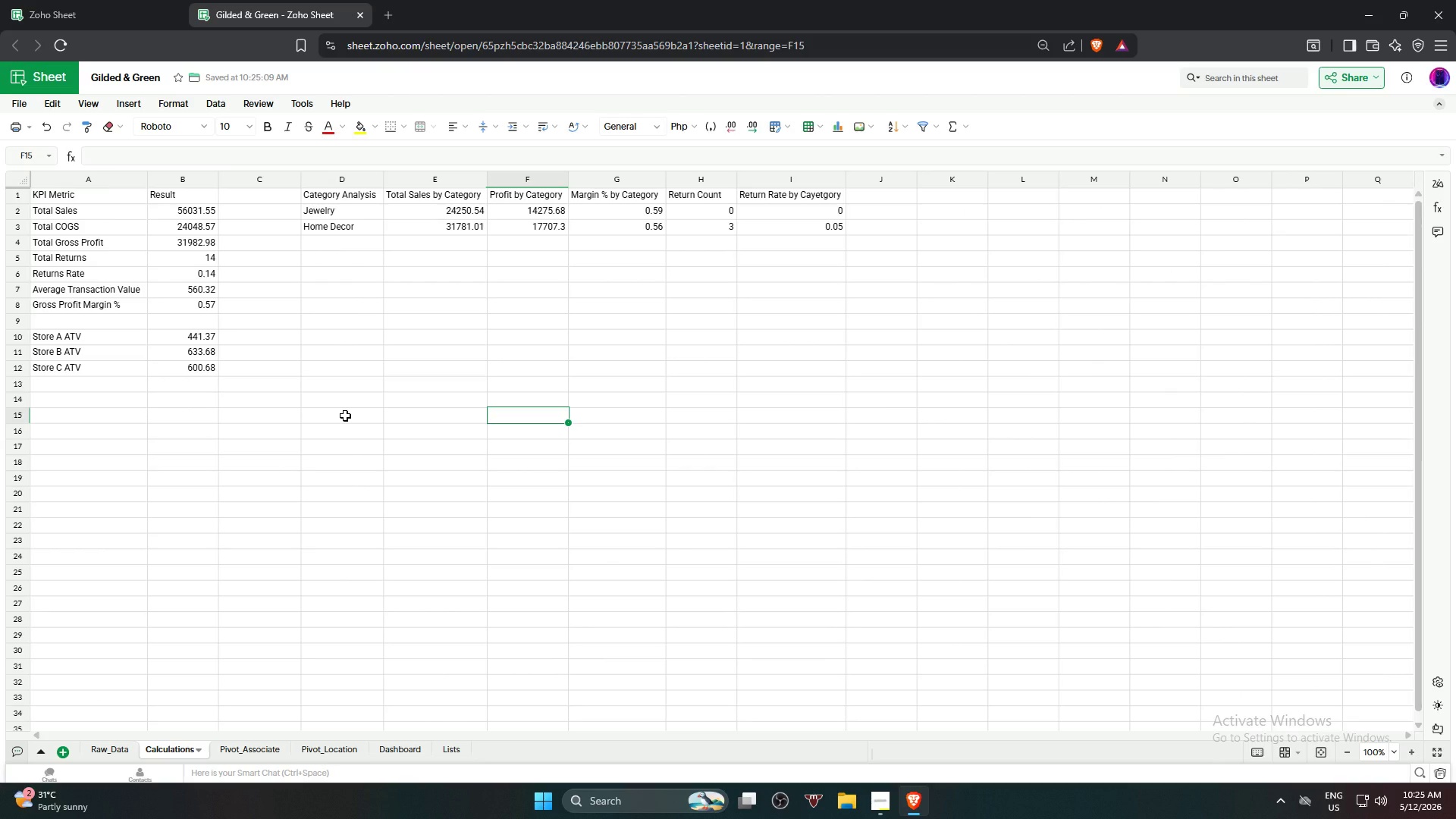 
wait(22.69)
 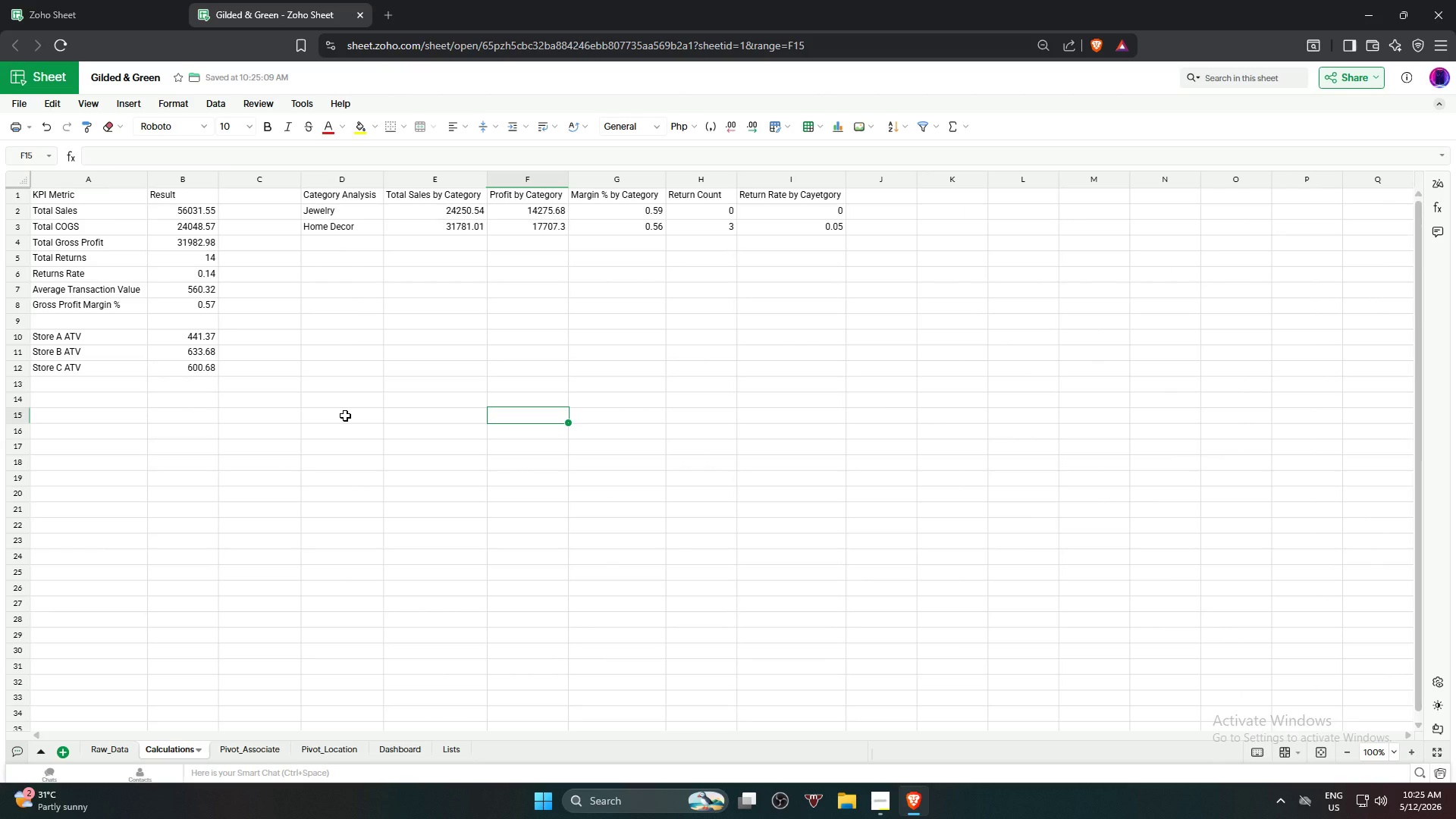 
key(Alt+AltLeft)
 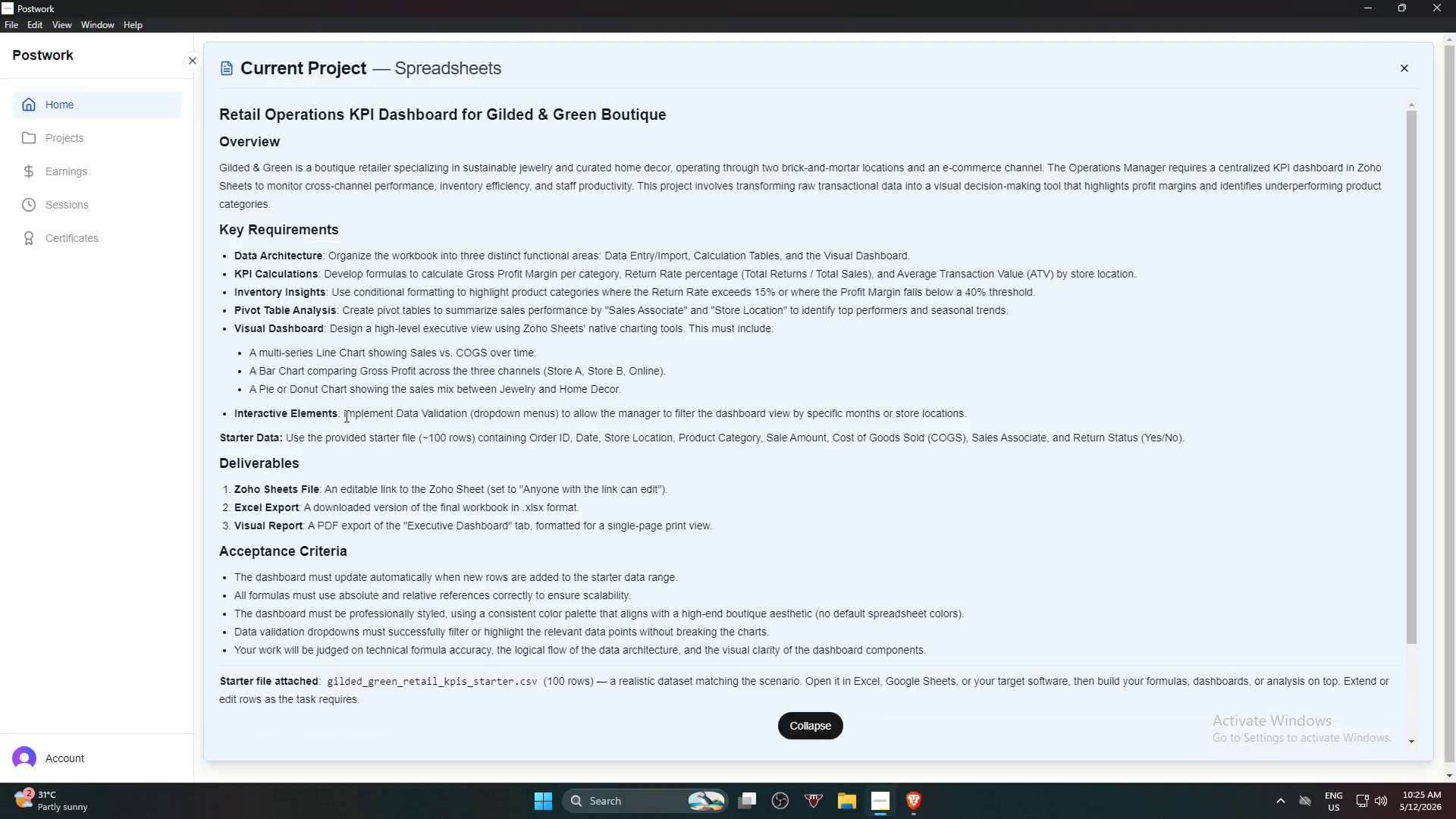 
key(Alt+Tab)